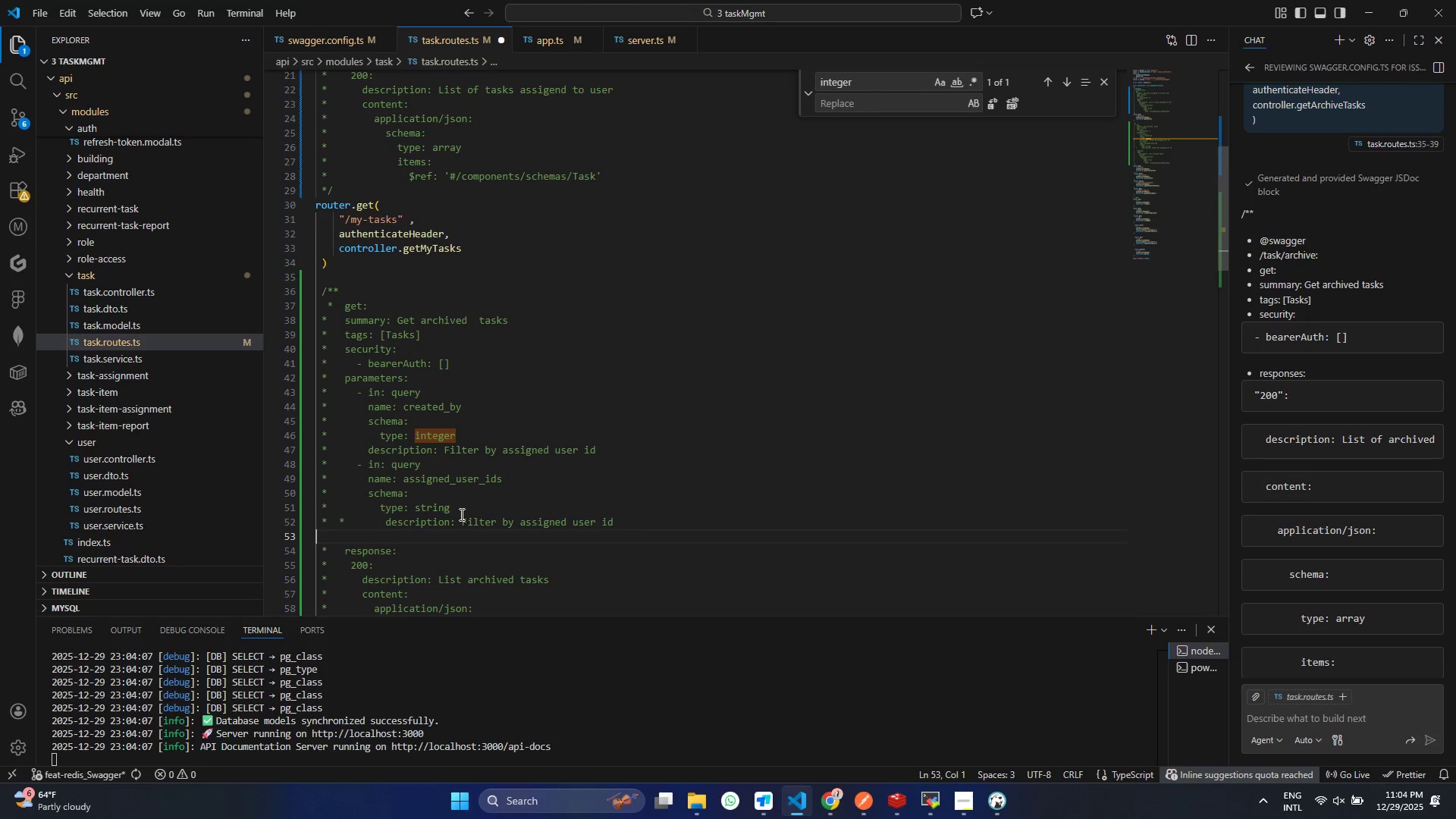 
key(V)
 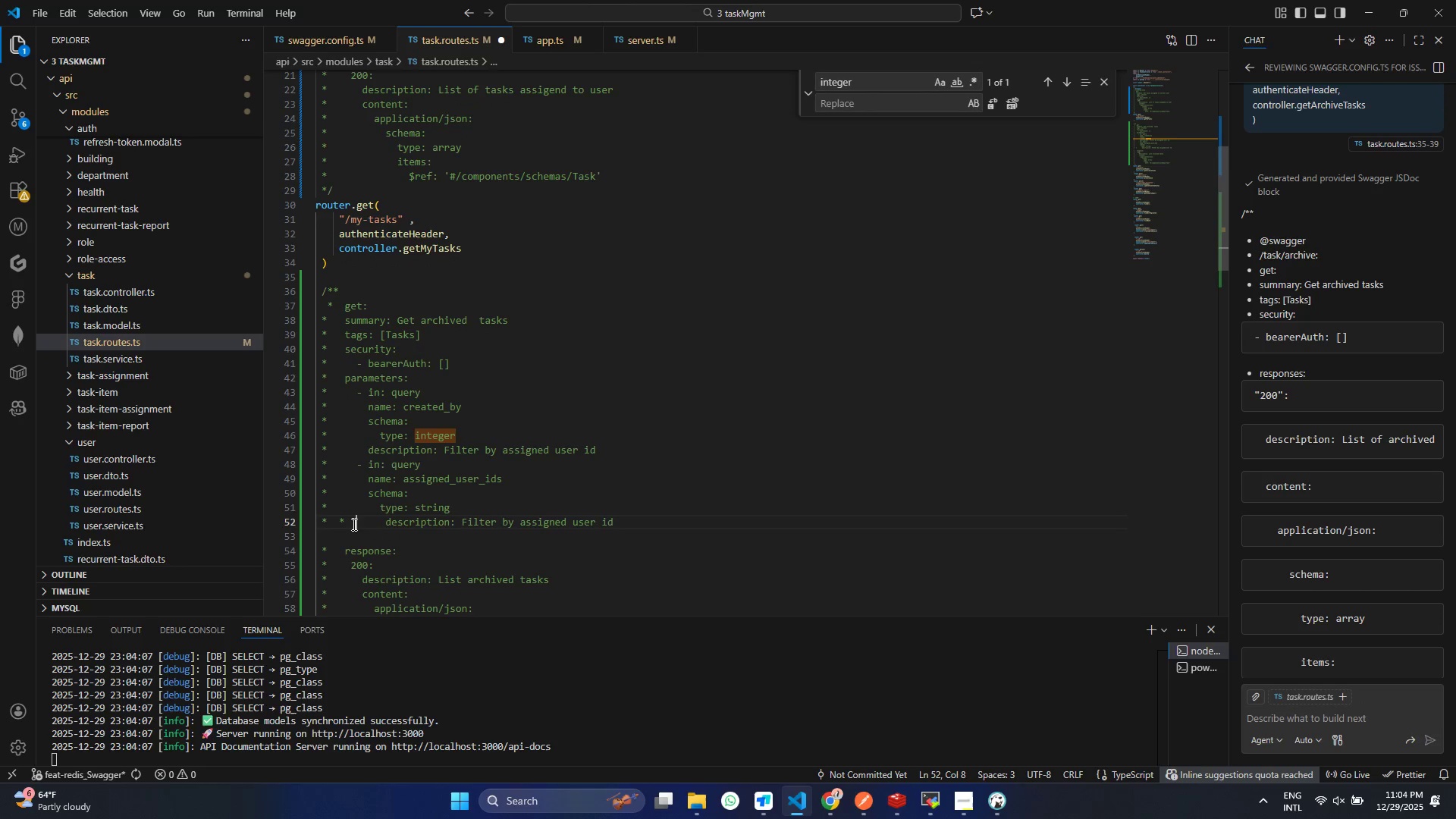 
double_click([346, 524])
 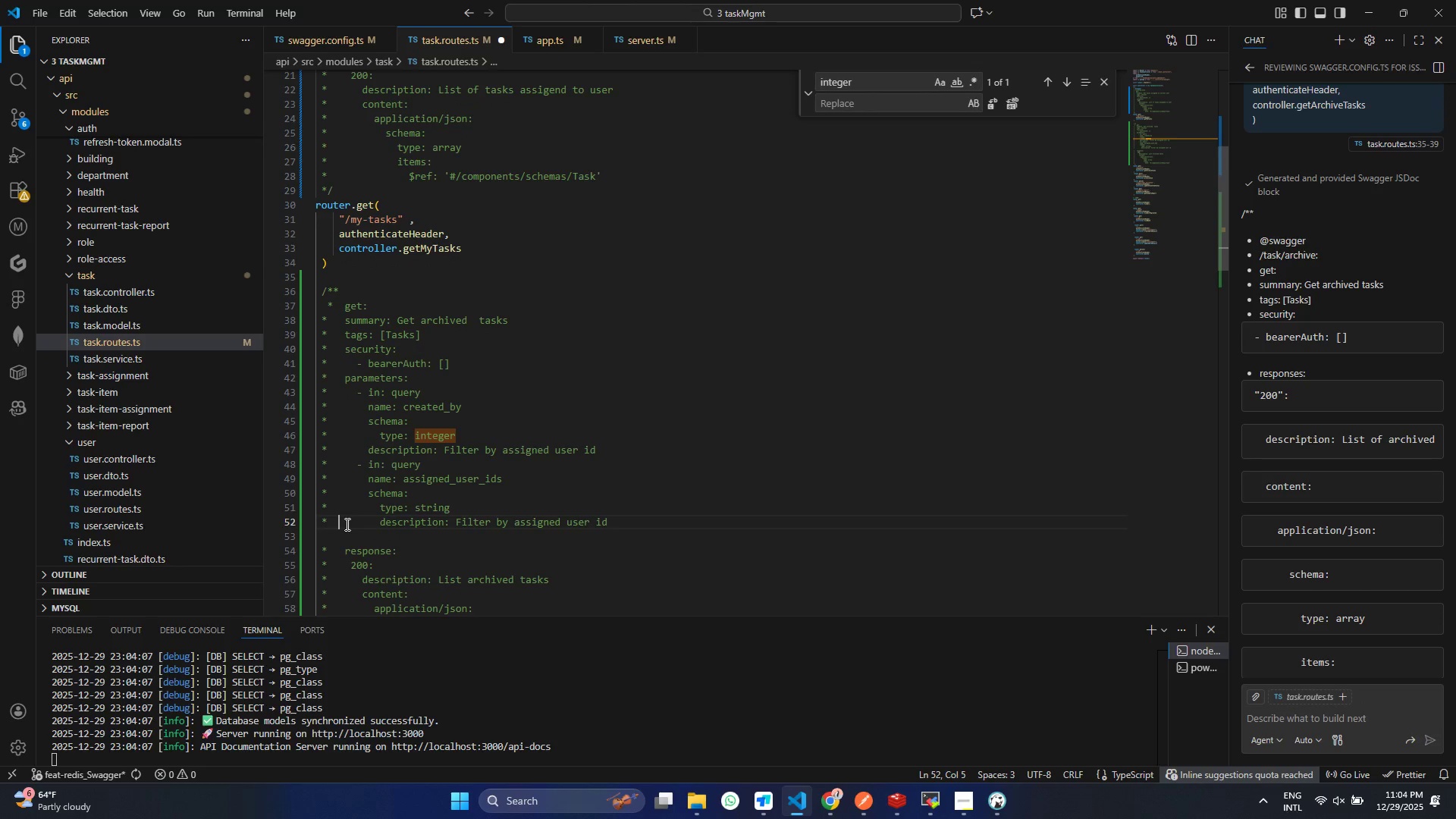 
key(Backspace)
 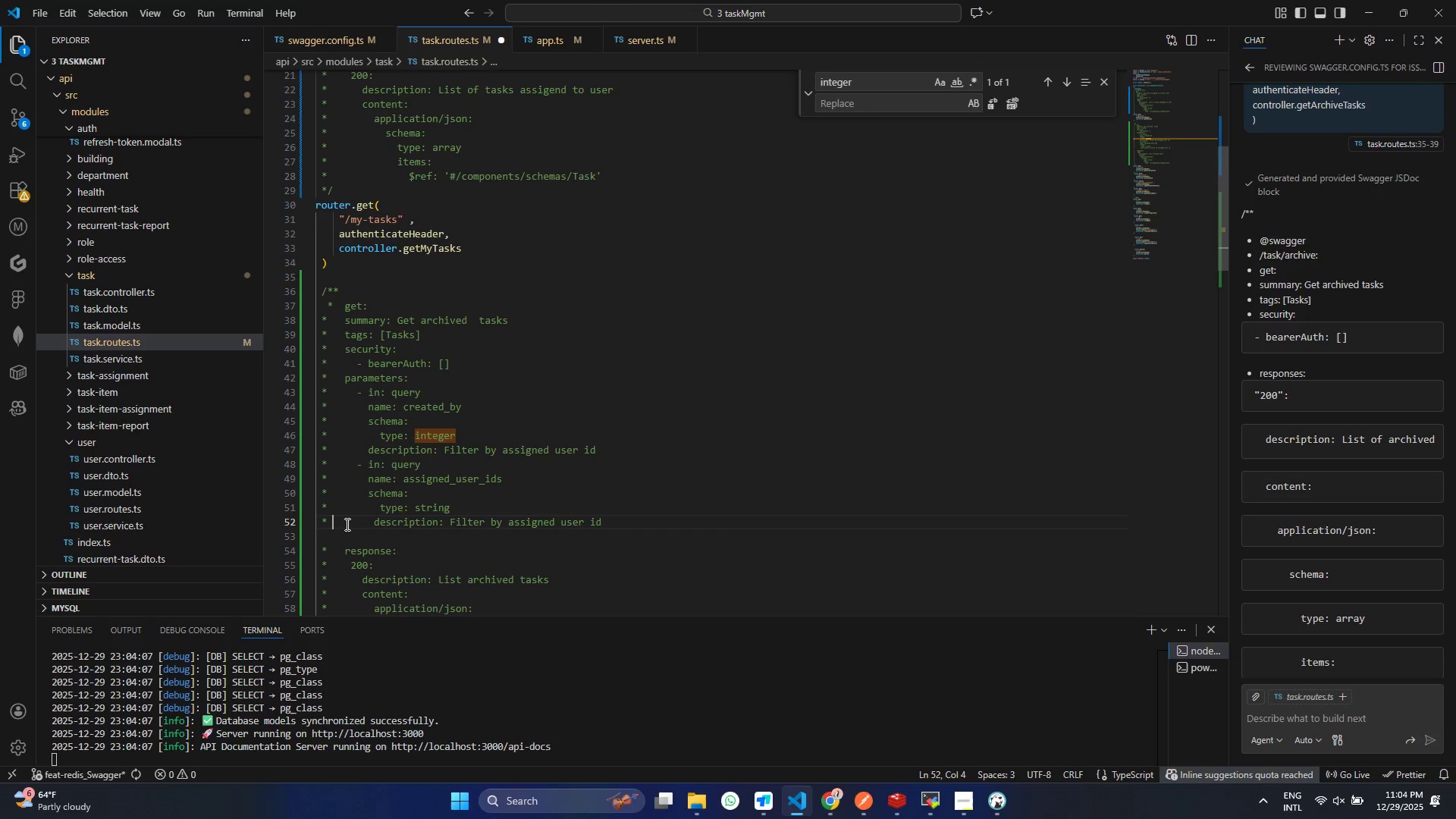 
key(Backspace)
 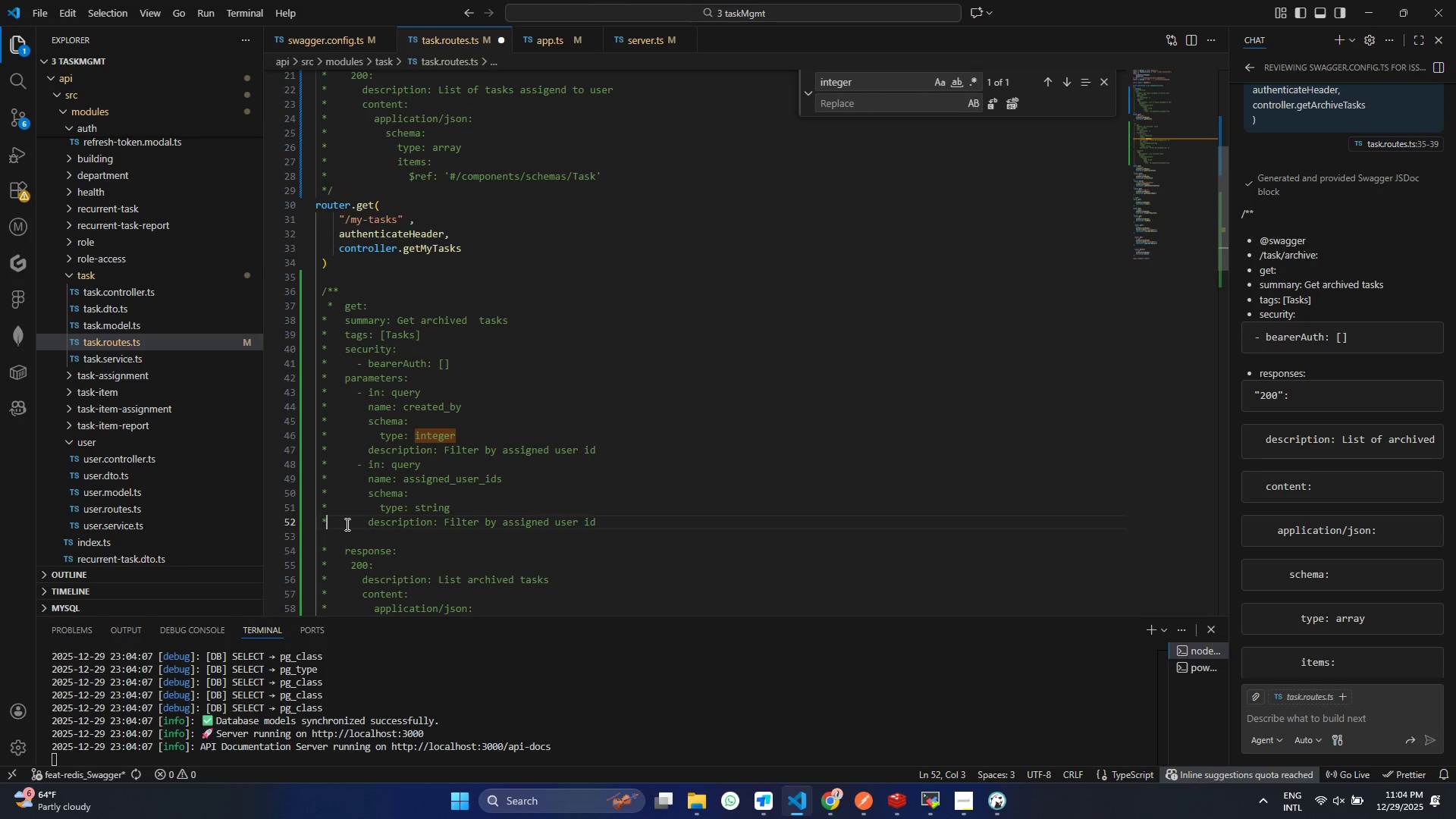 
key(Backspace)
 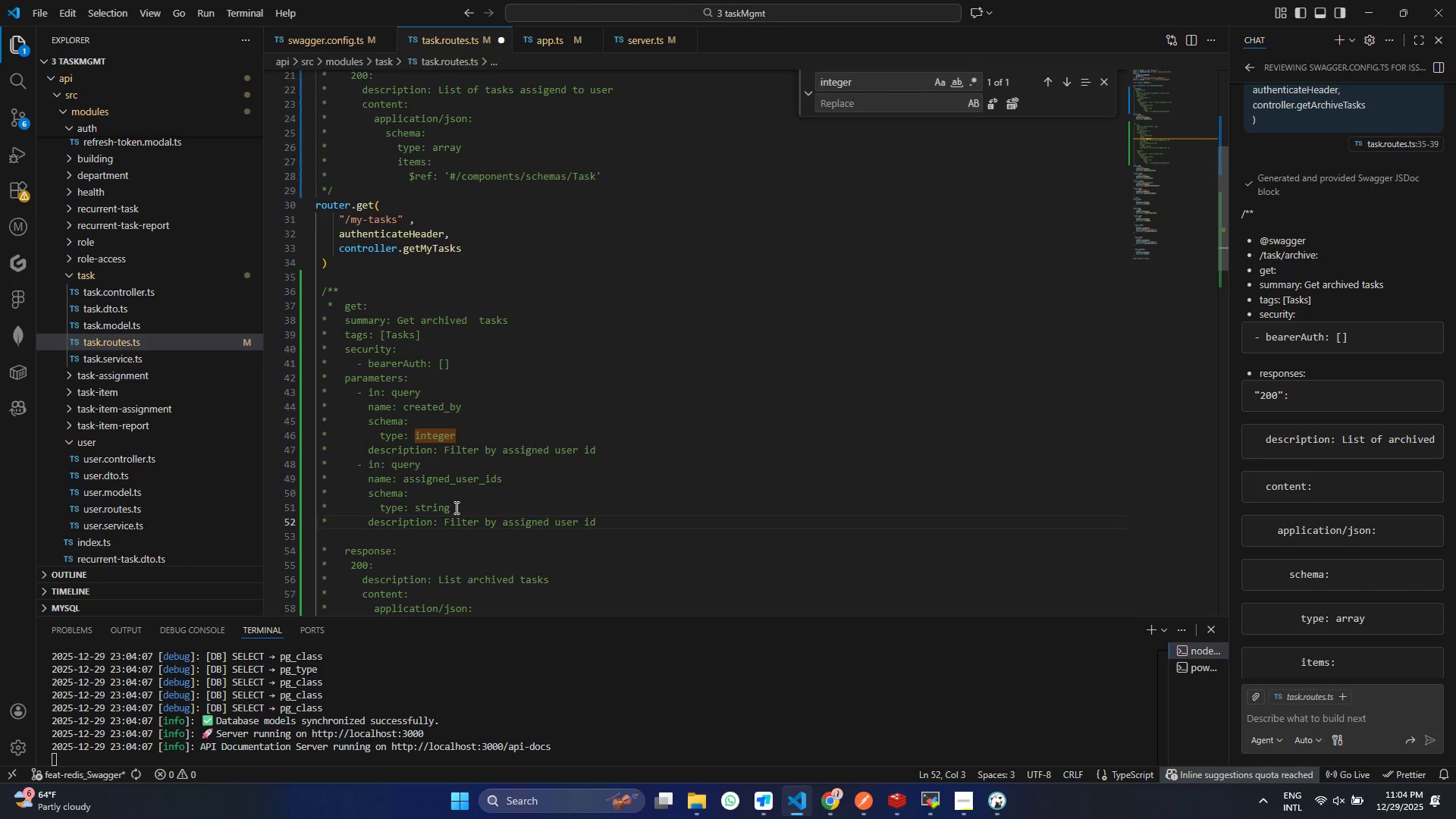 
double_click([450, 479])
 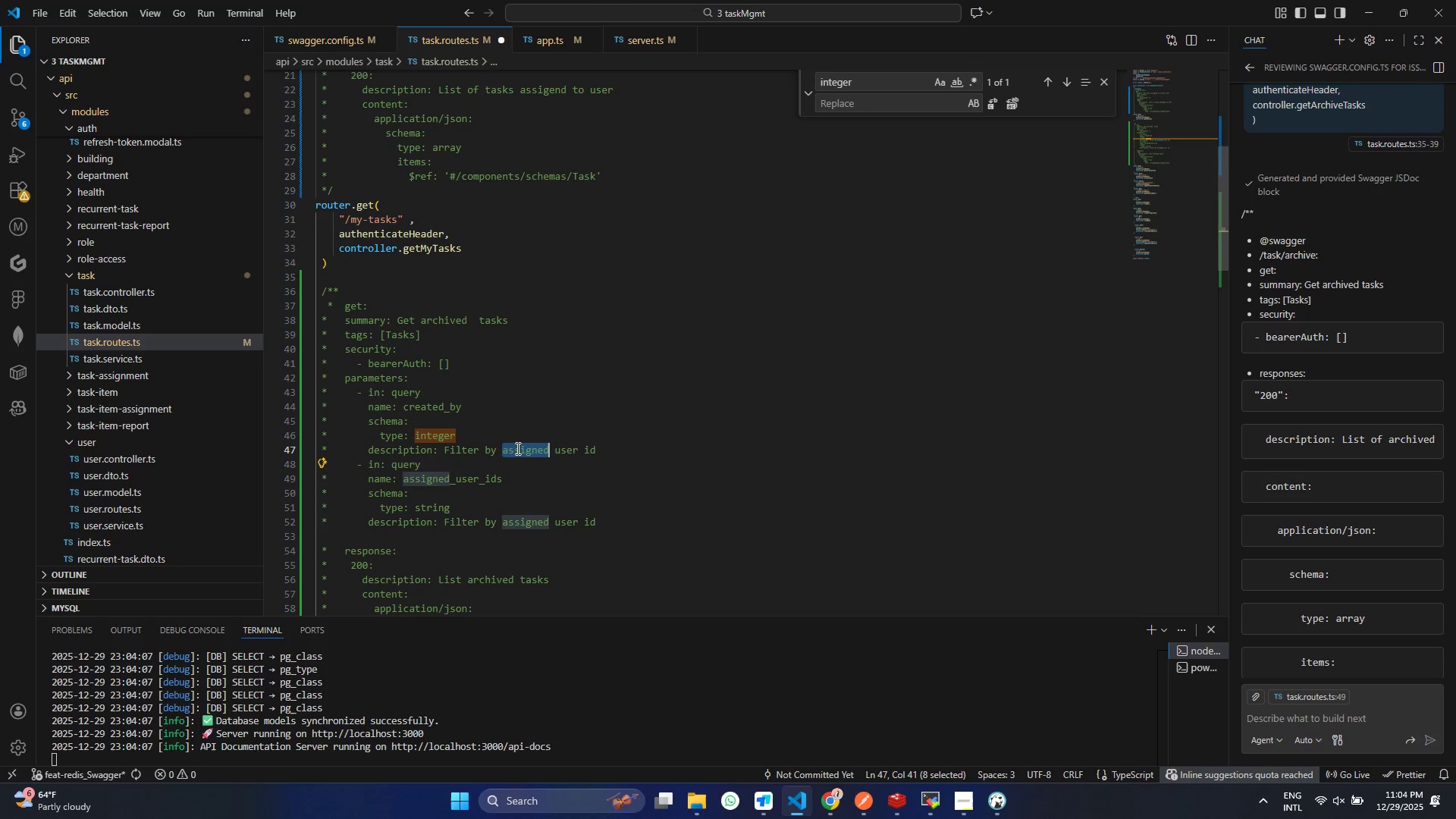 
double_click([516, 448])
 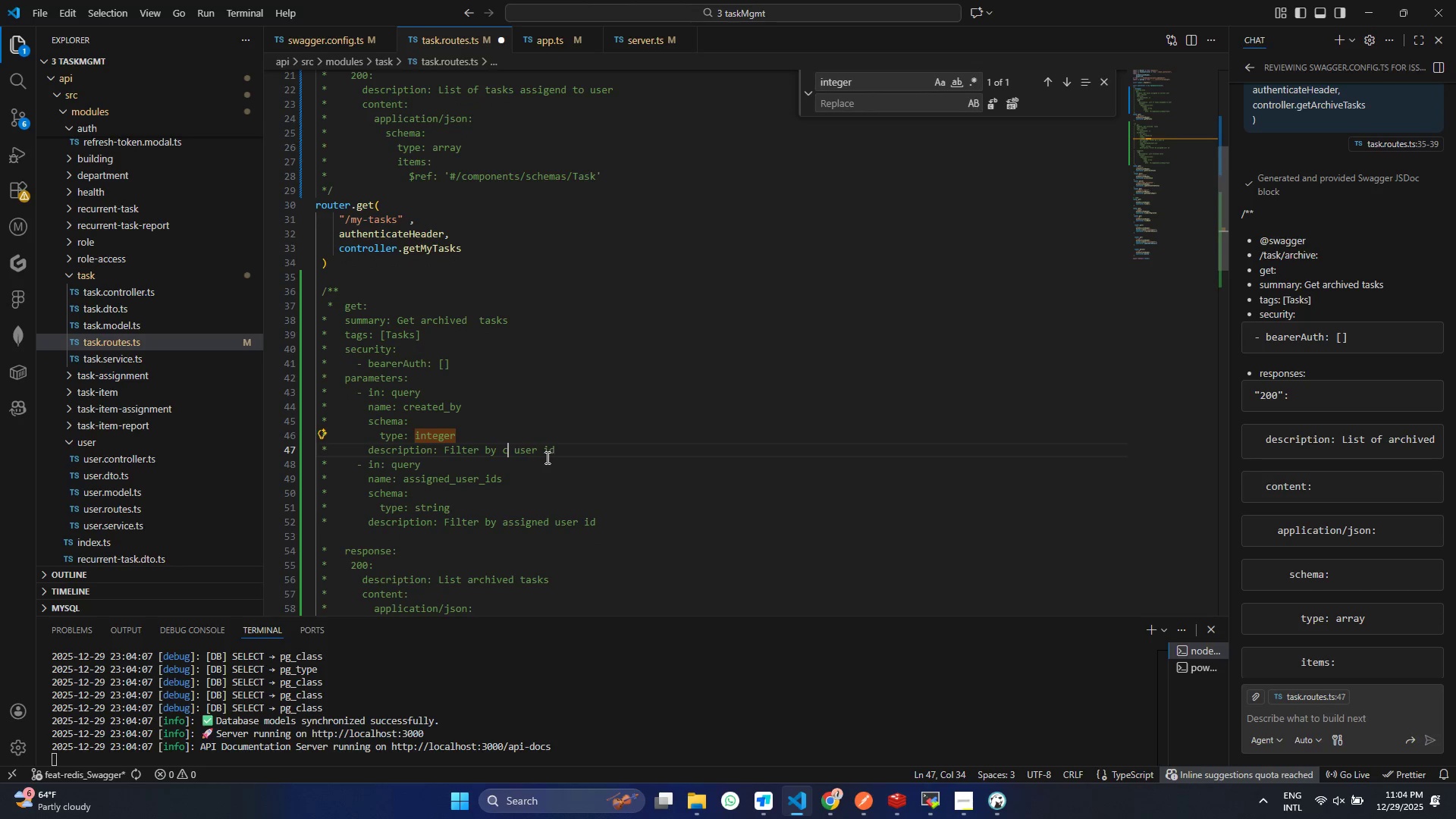 
type(creator)
 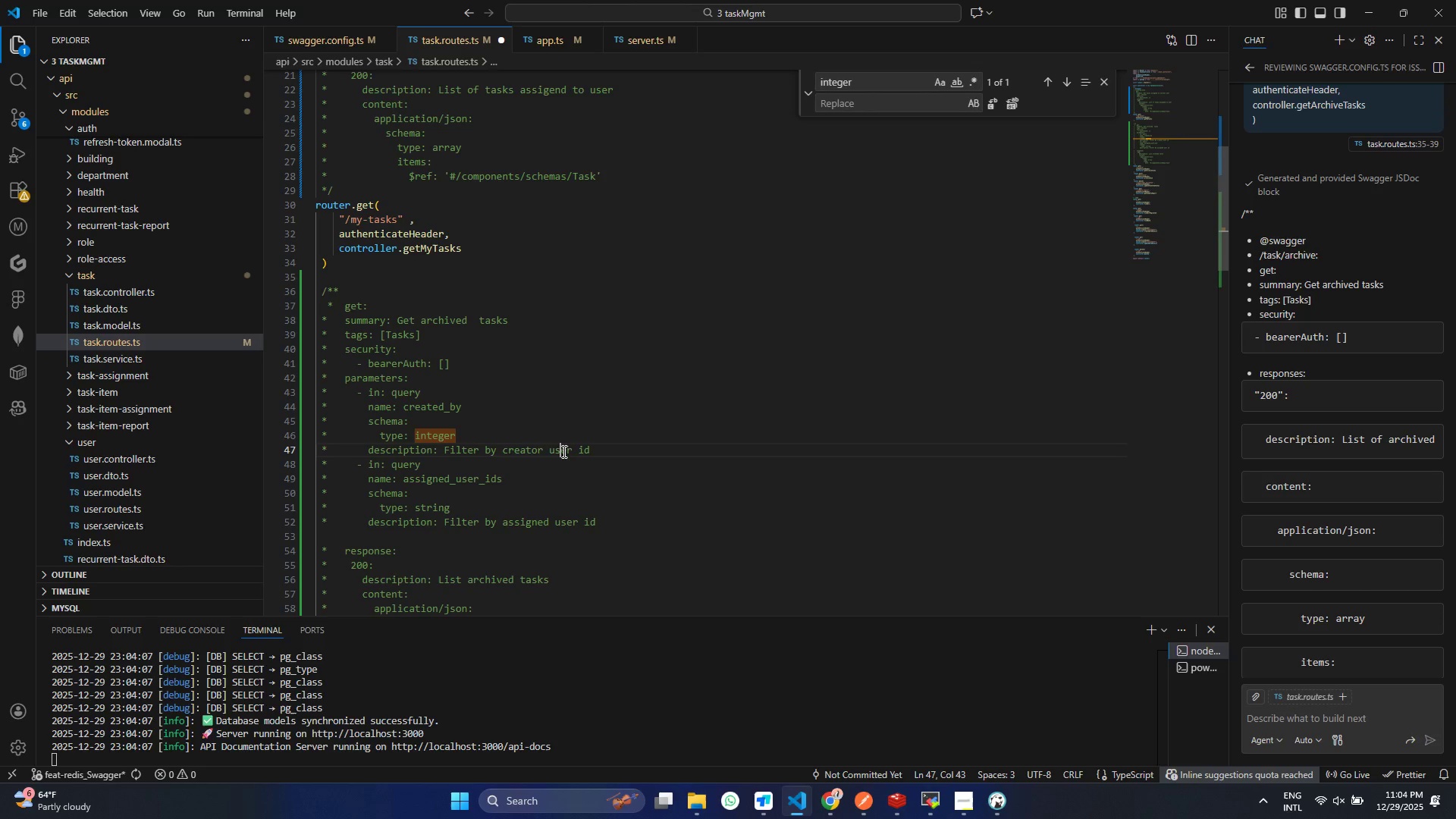 
double_click([563, 451])
 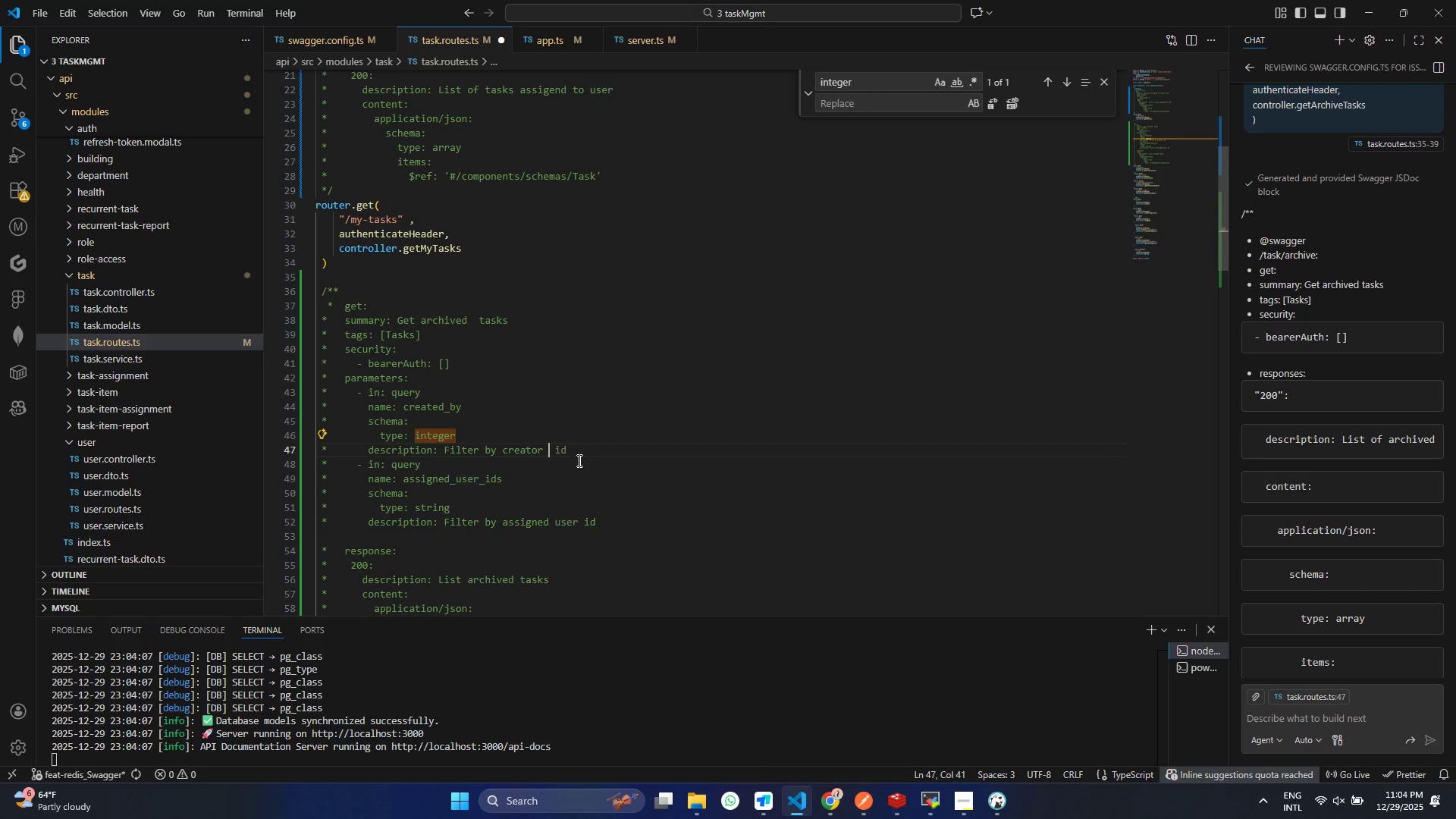 
key(Backspace)
 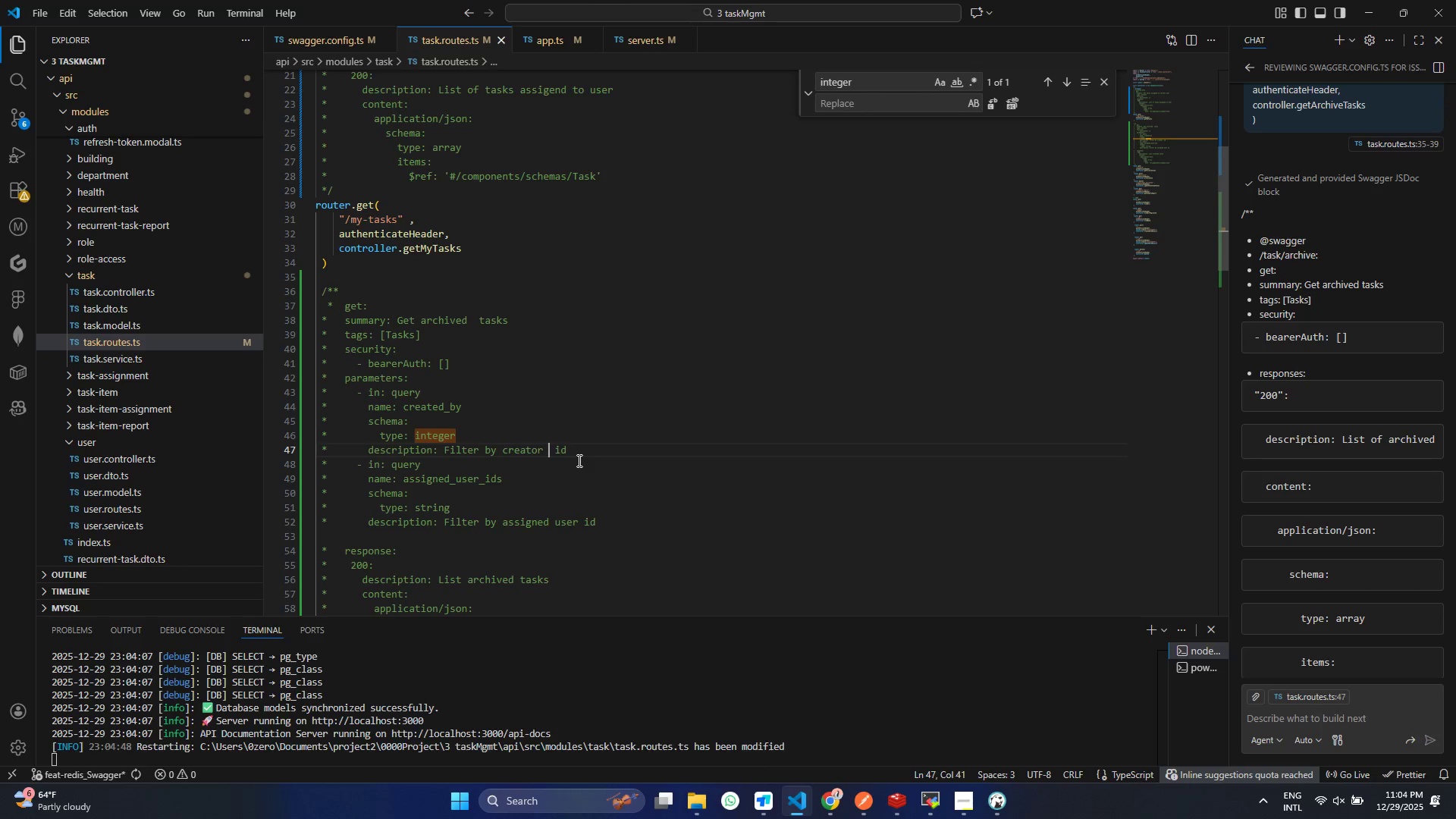 
key(Control+ControlLeft)
 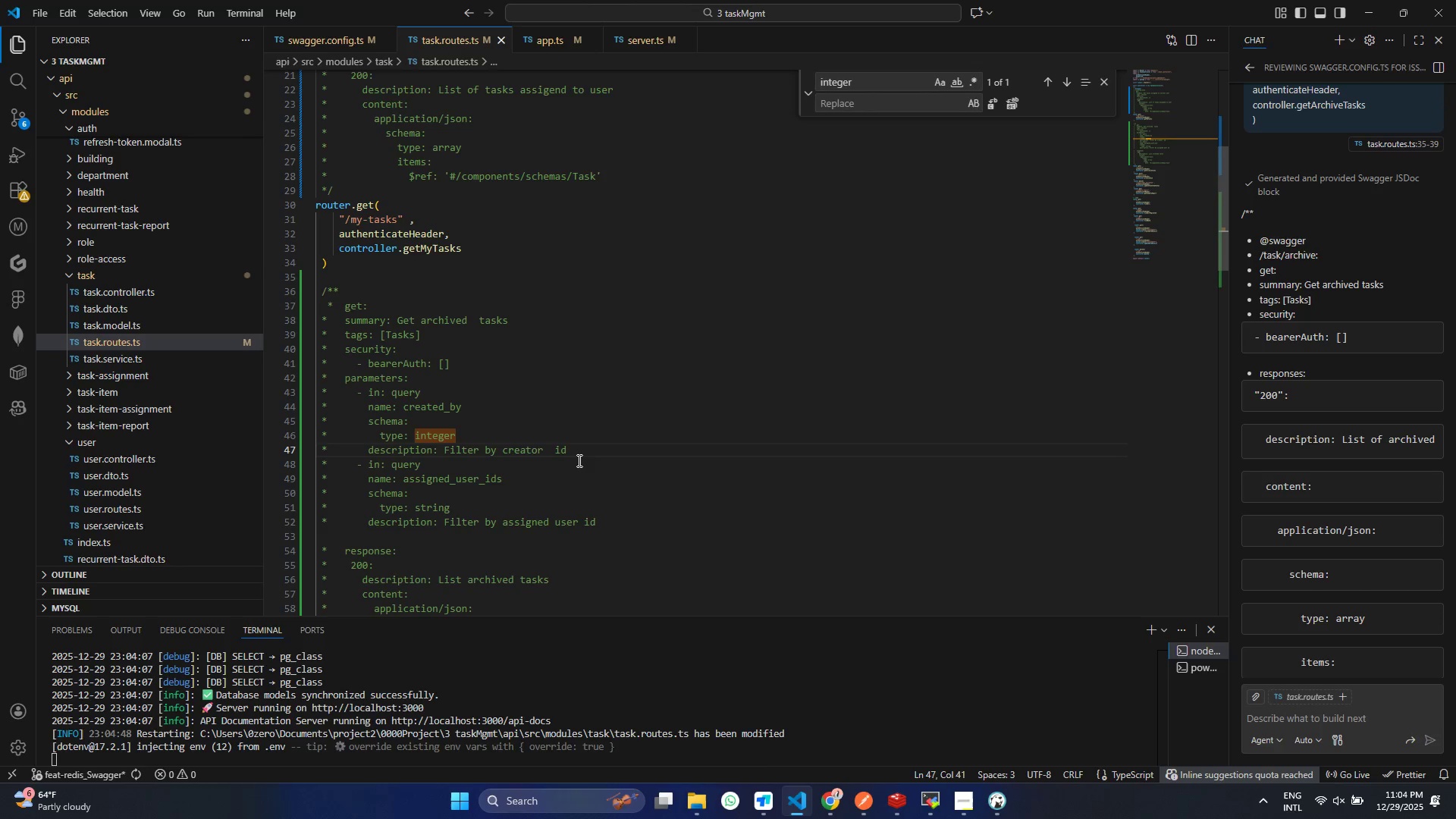 
key(S)
 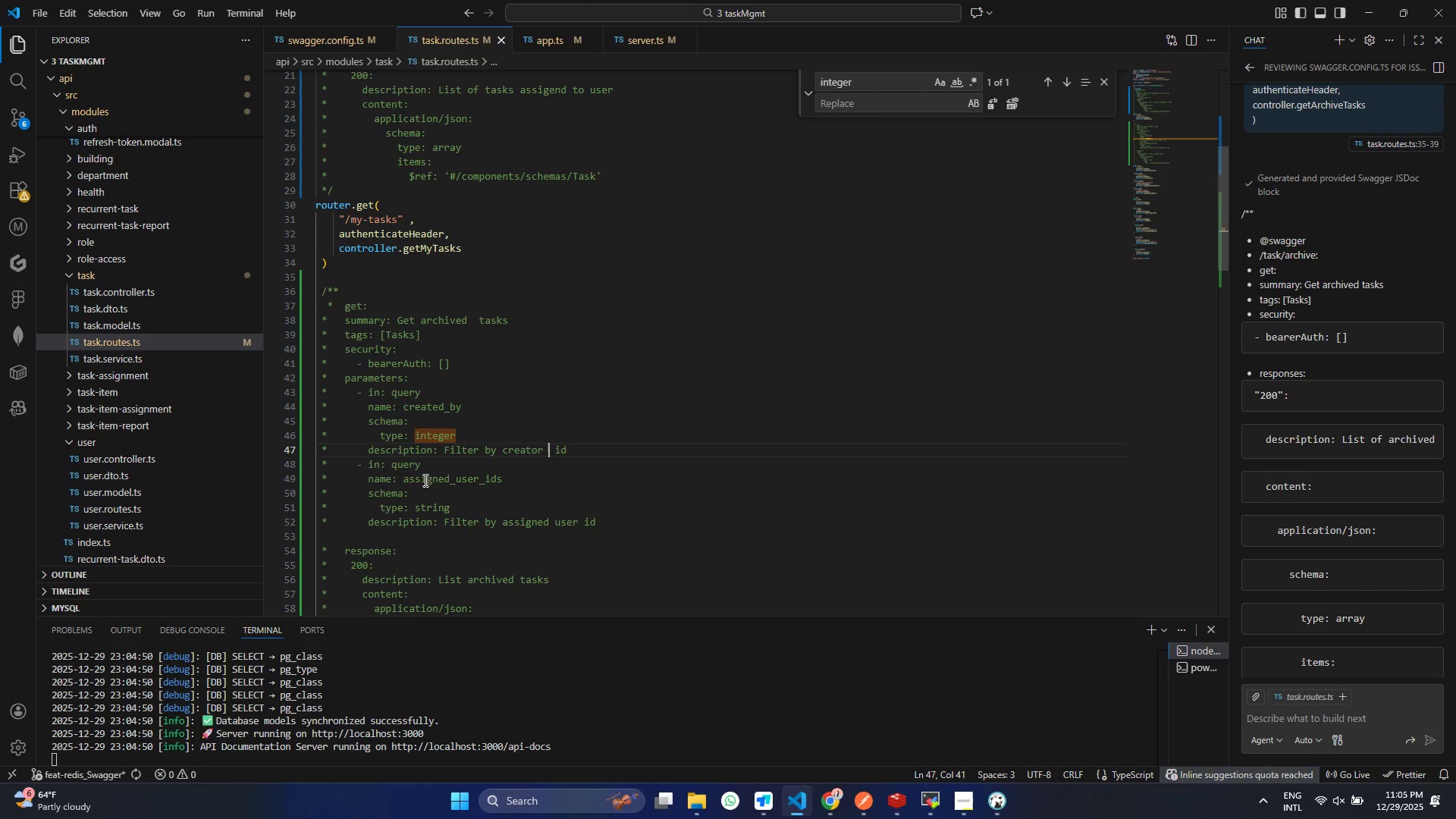 
wait(20.56)
 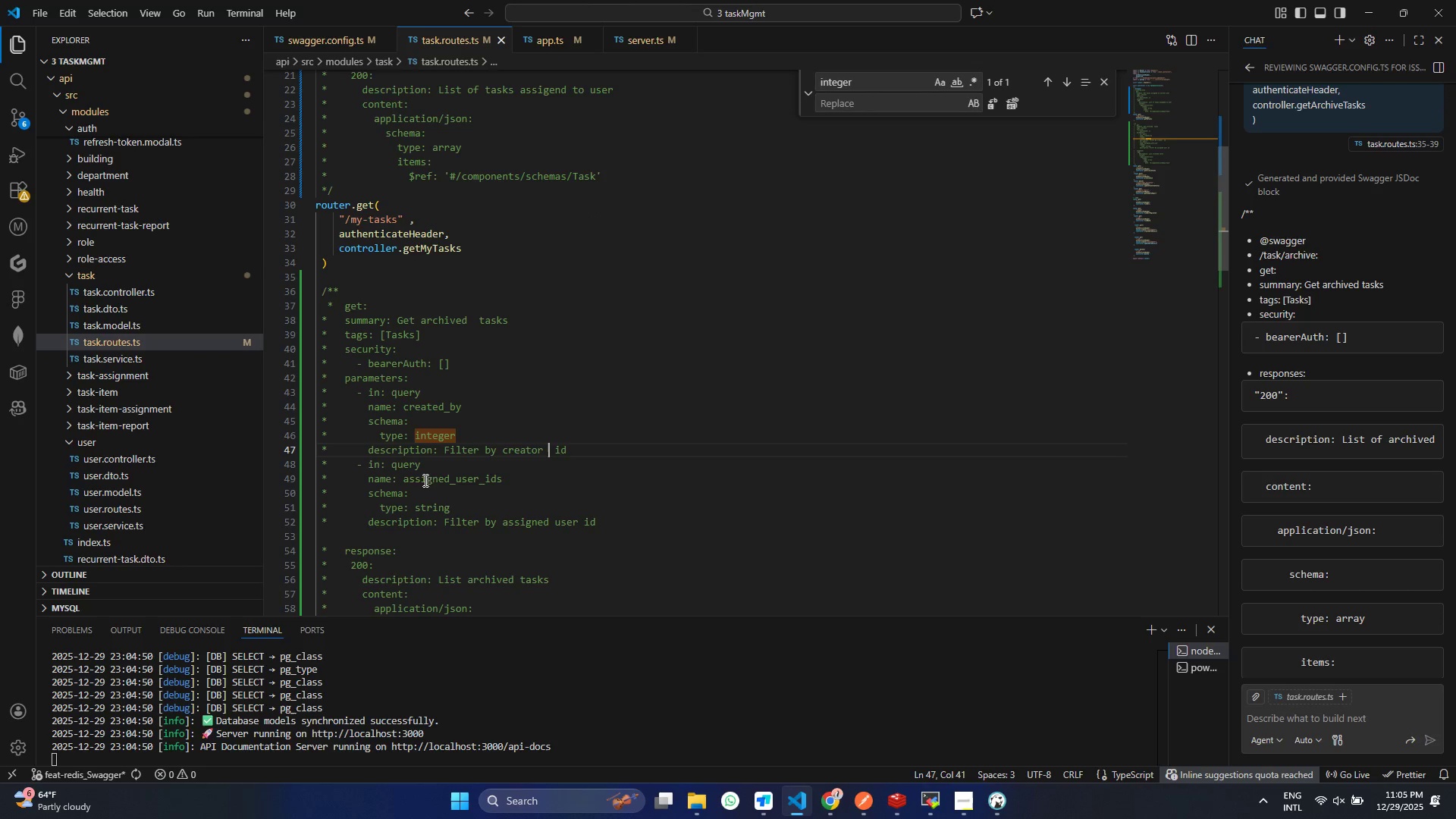 
double_click([438, 480])
 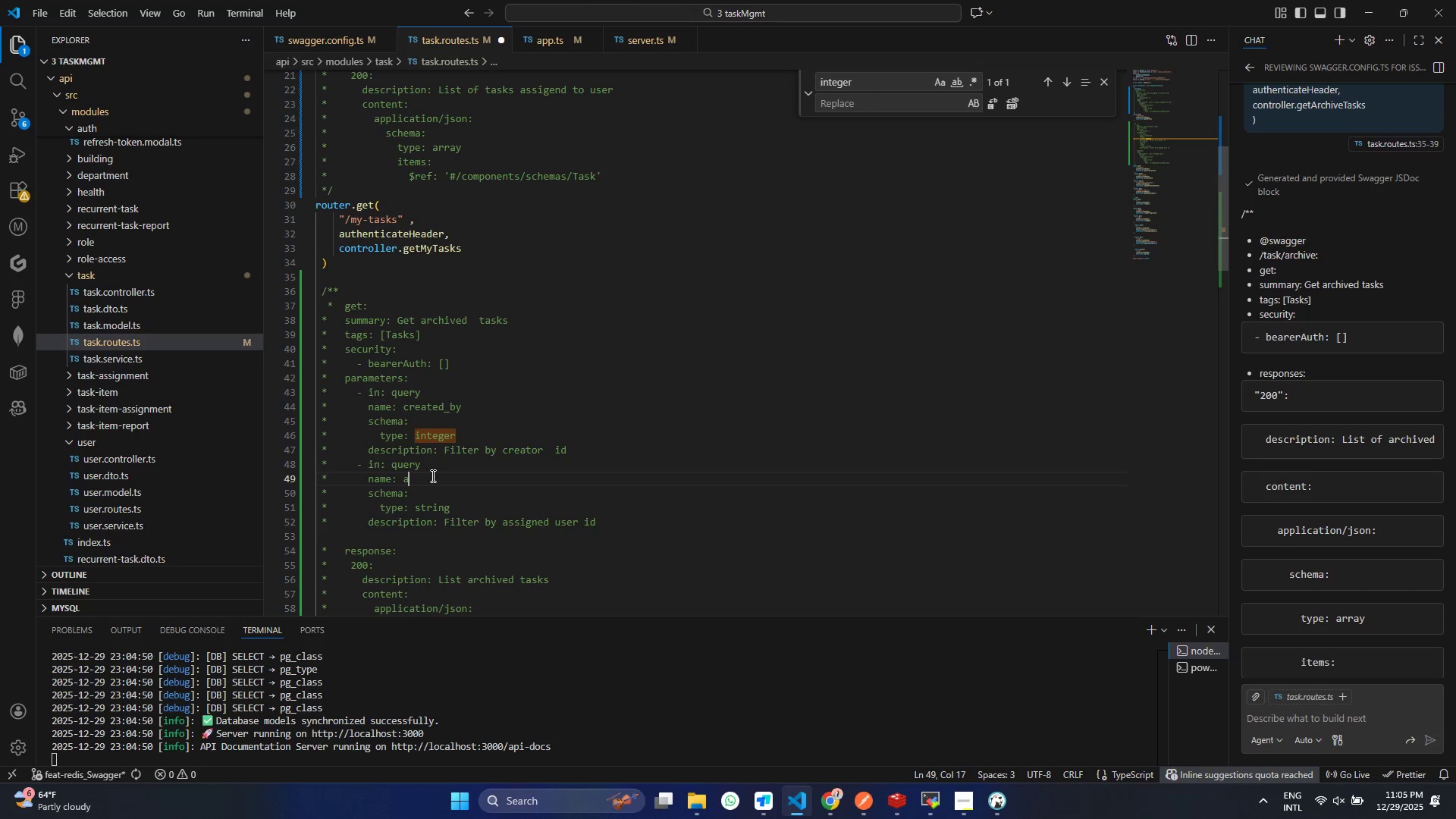 
type(assigned_to)
 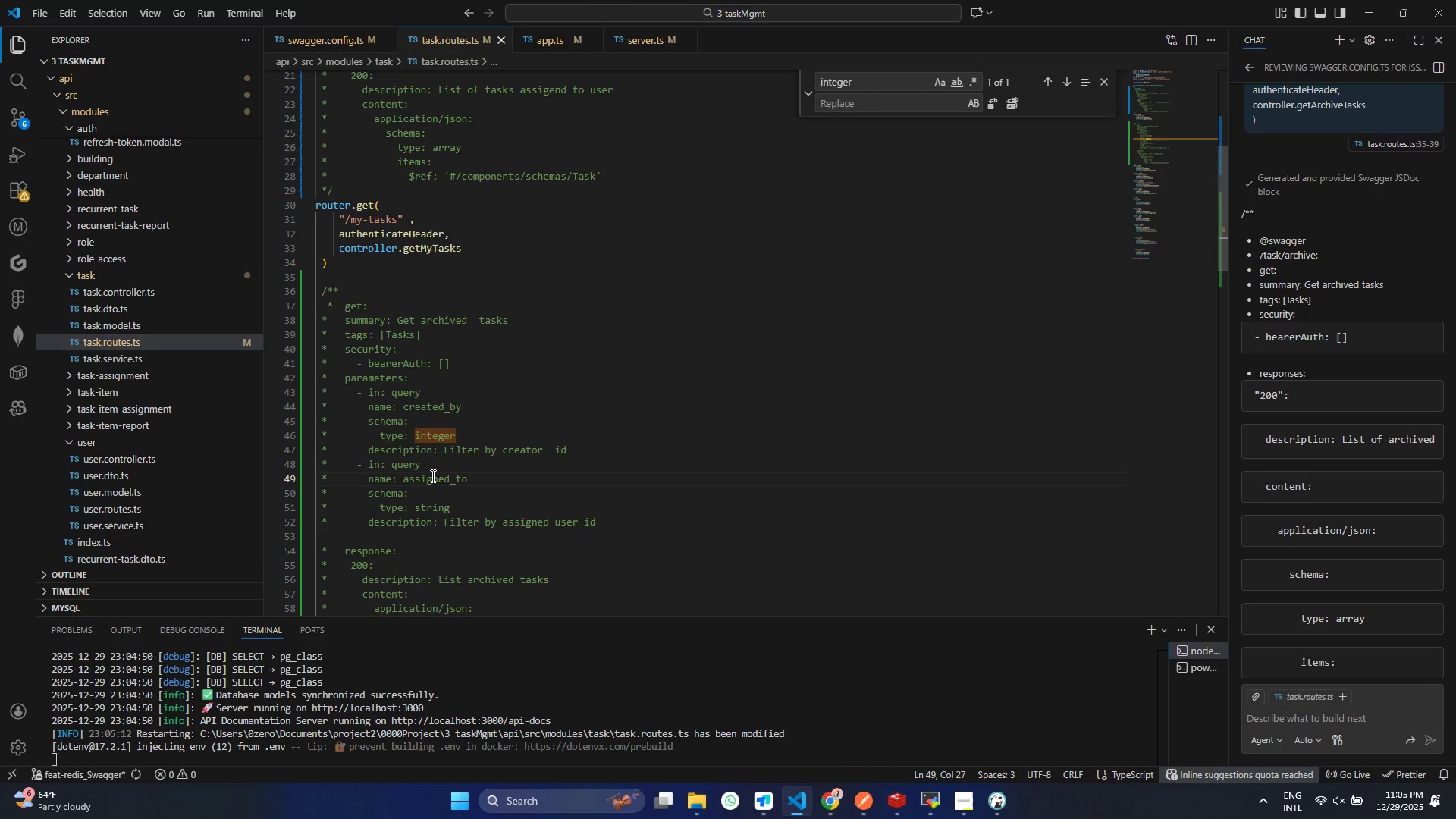 
 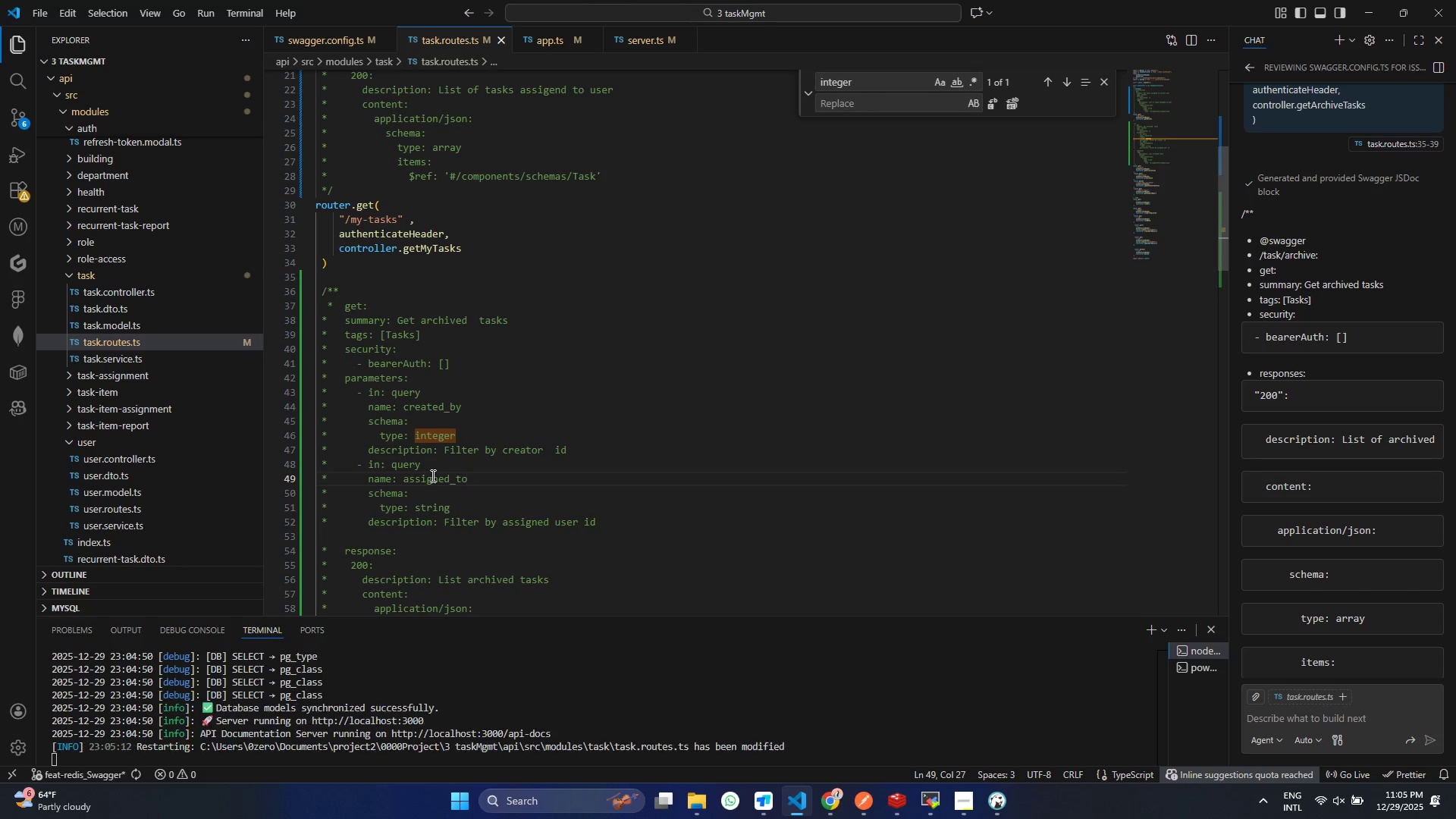 
key(Control+ControlLeft)
 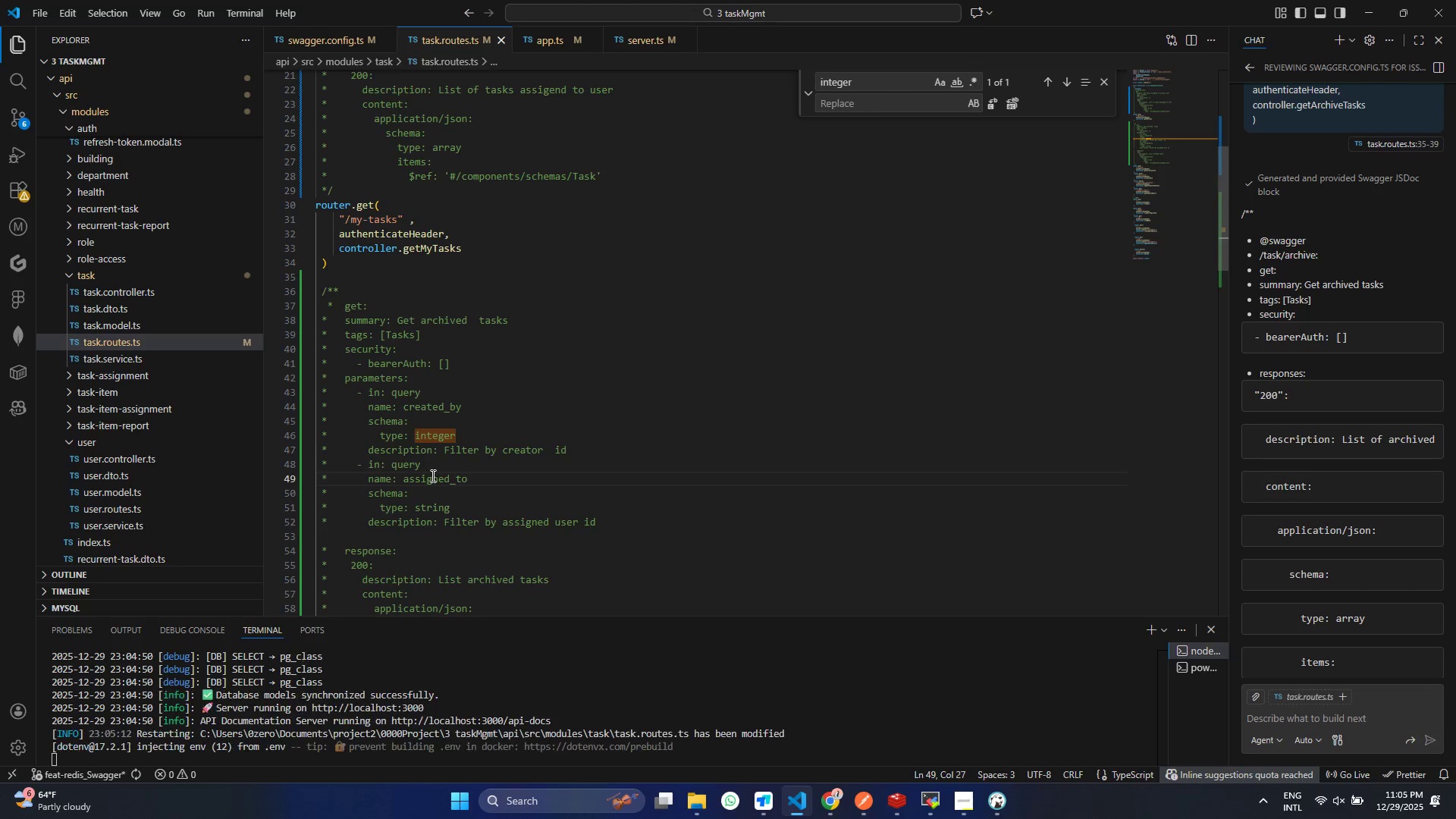 
key(Control+S)
 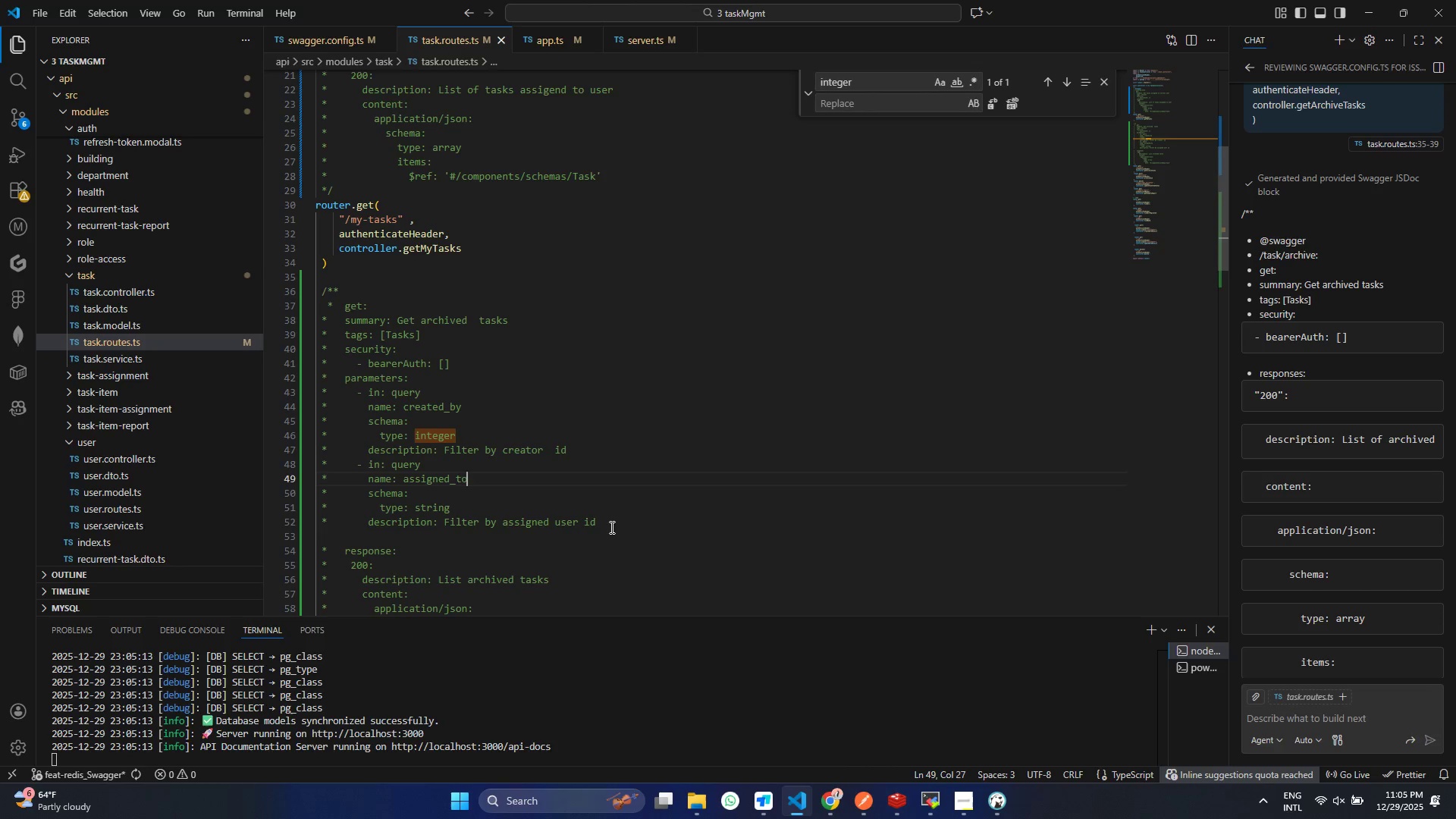 
left_click_drag(start_coordinate=[610, 527], to_coordinate=[243, 471])
 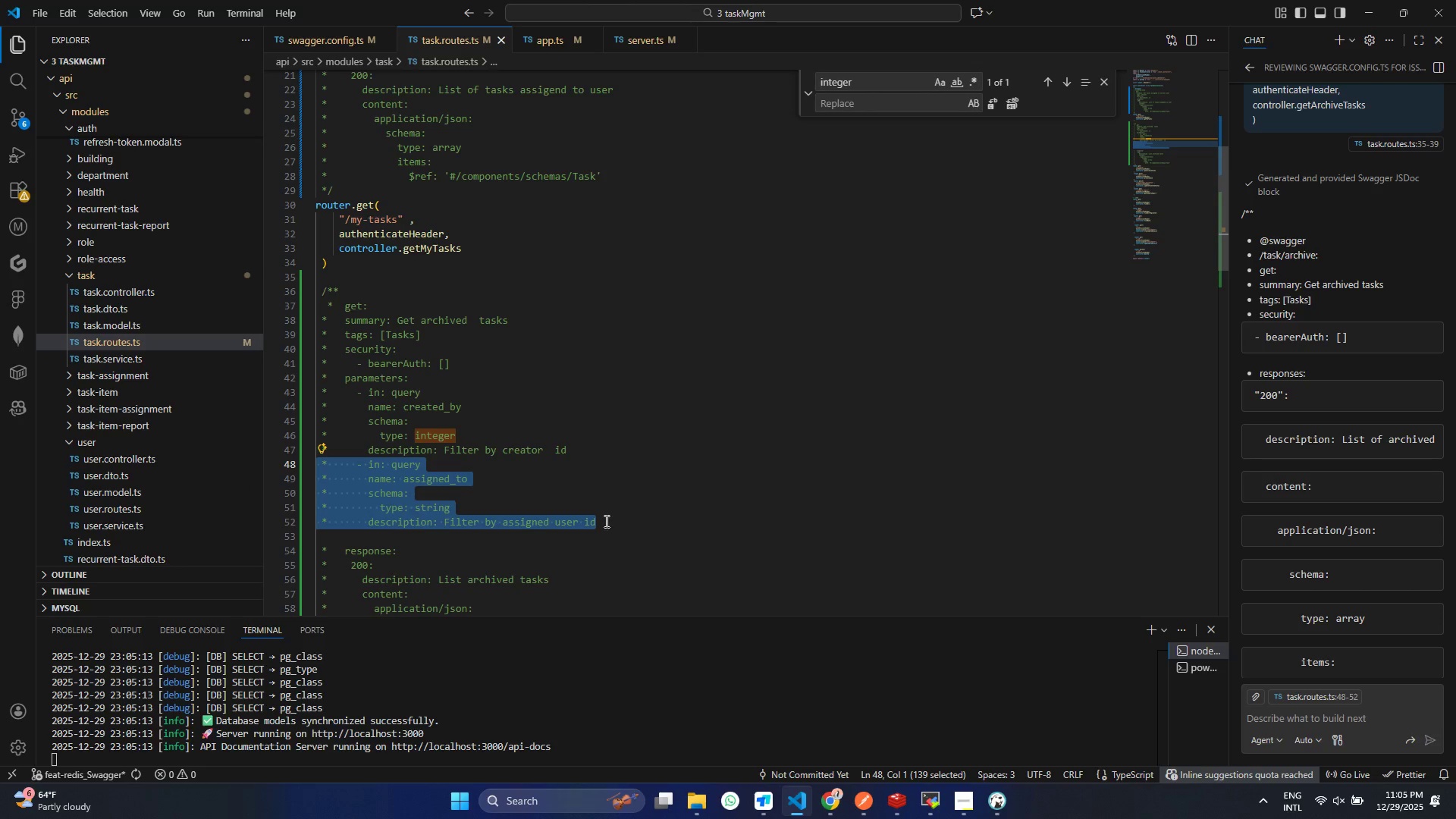 
key(Control+C)
 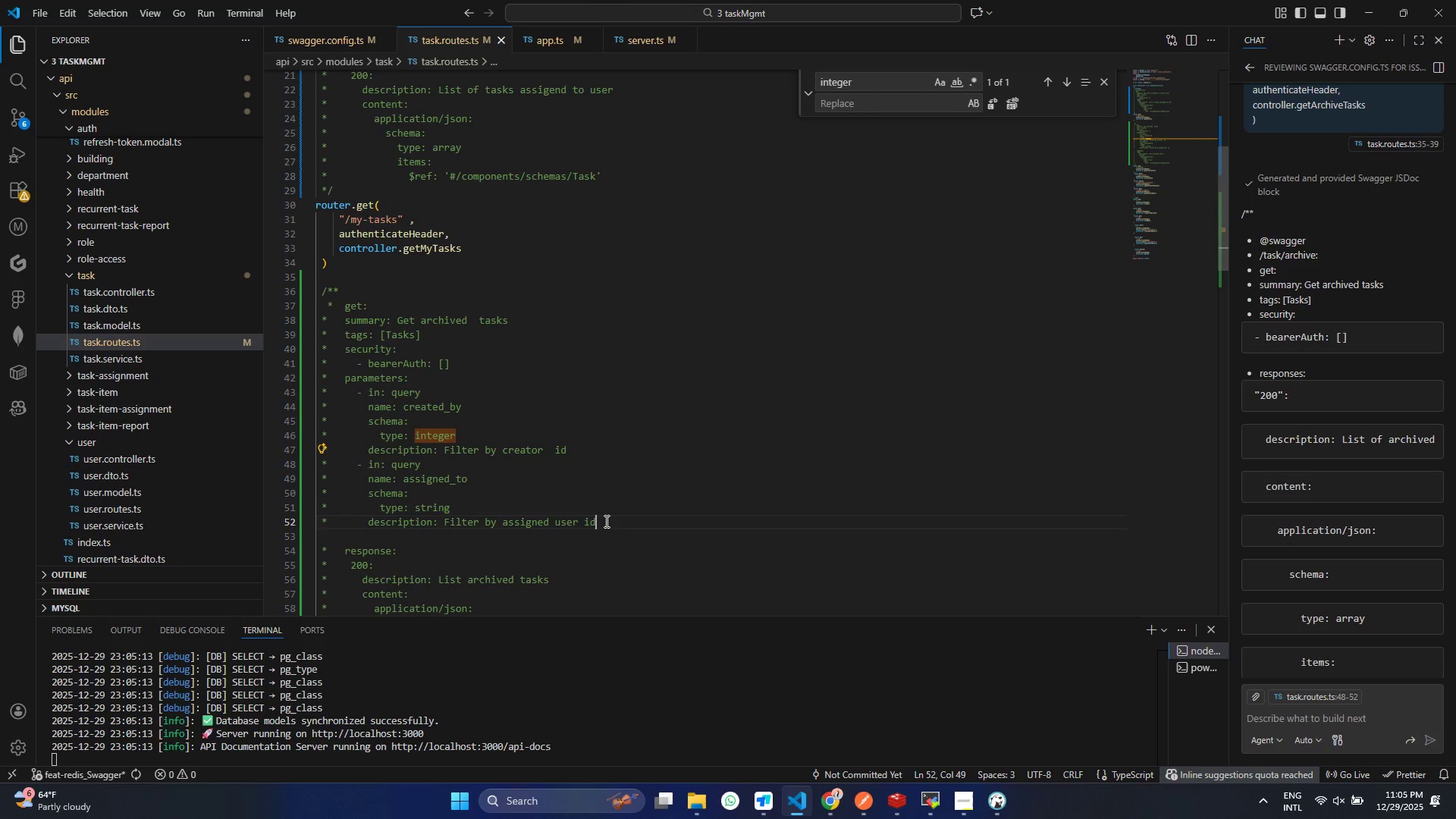 
left_click([604, 521])
 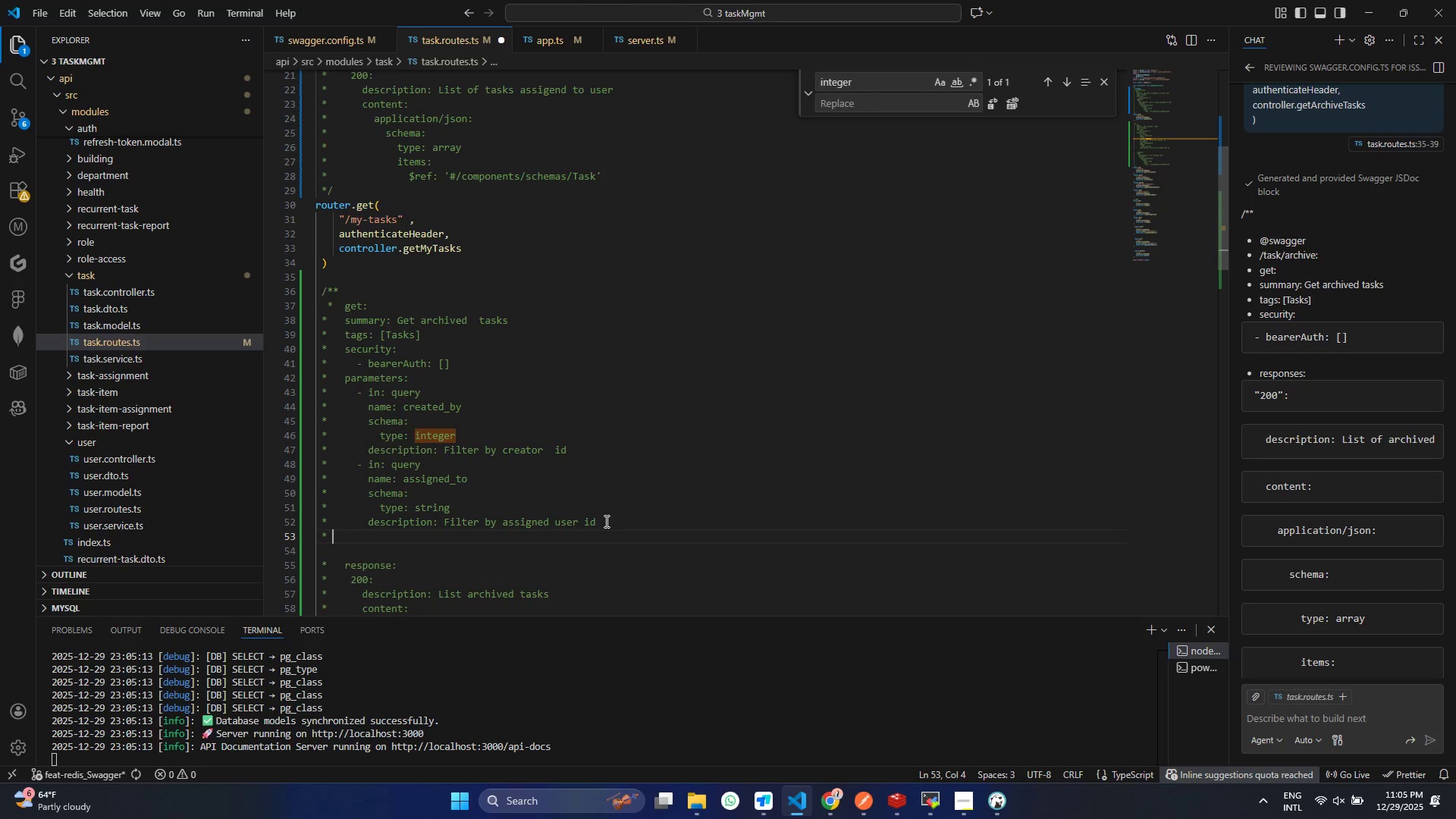 
key(Control+Enter)
 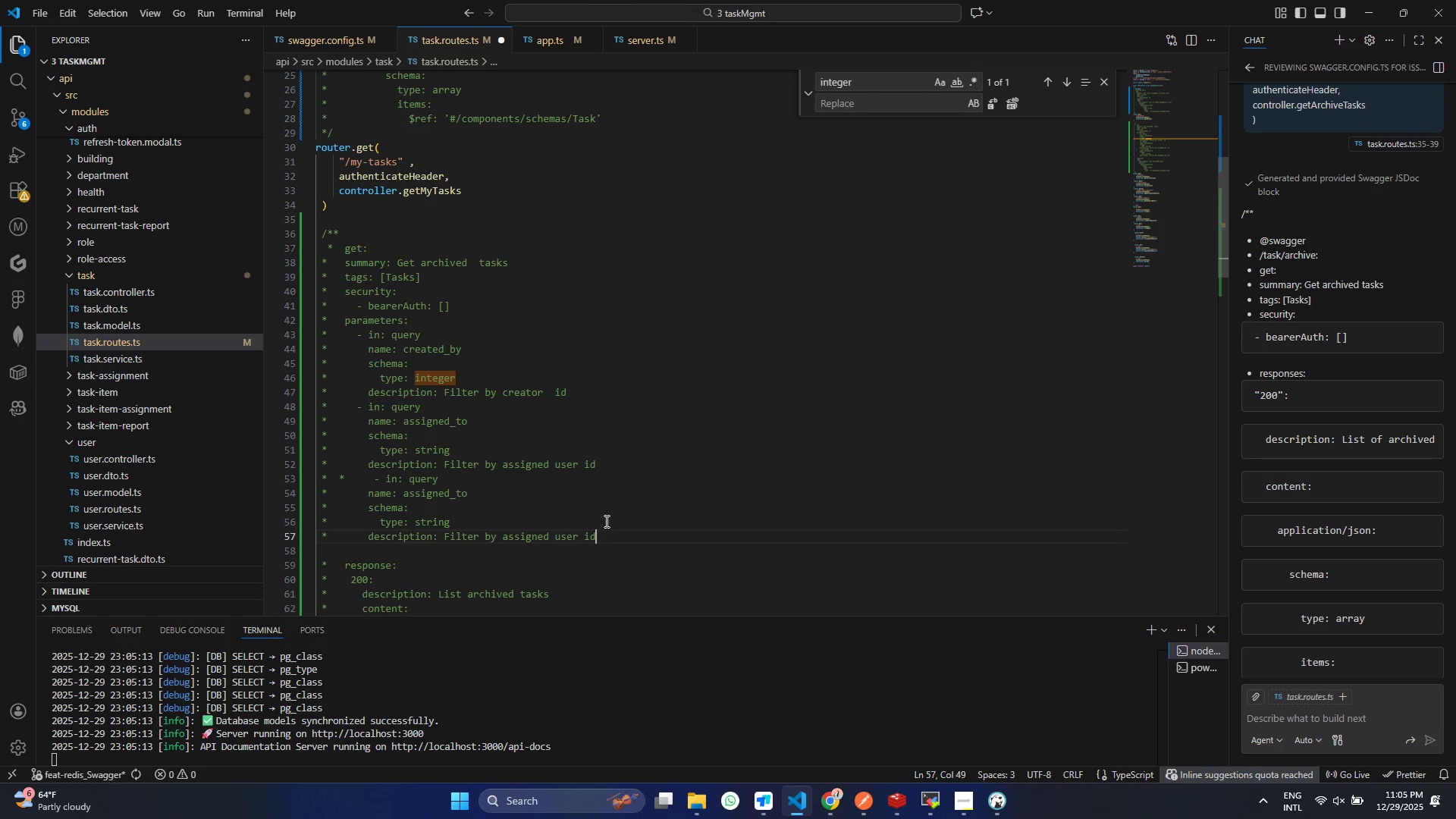 
key(Control+ControlLeft)
 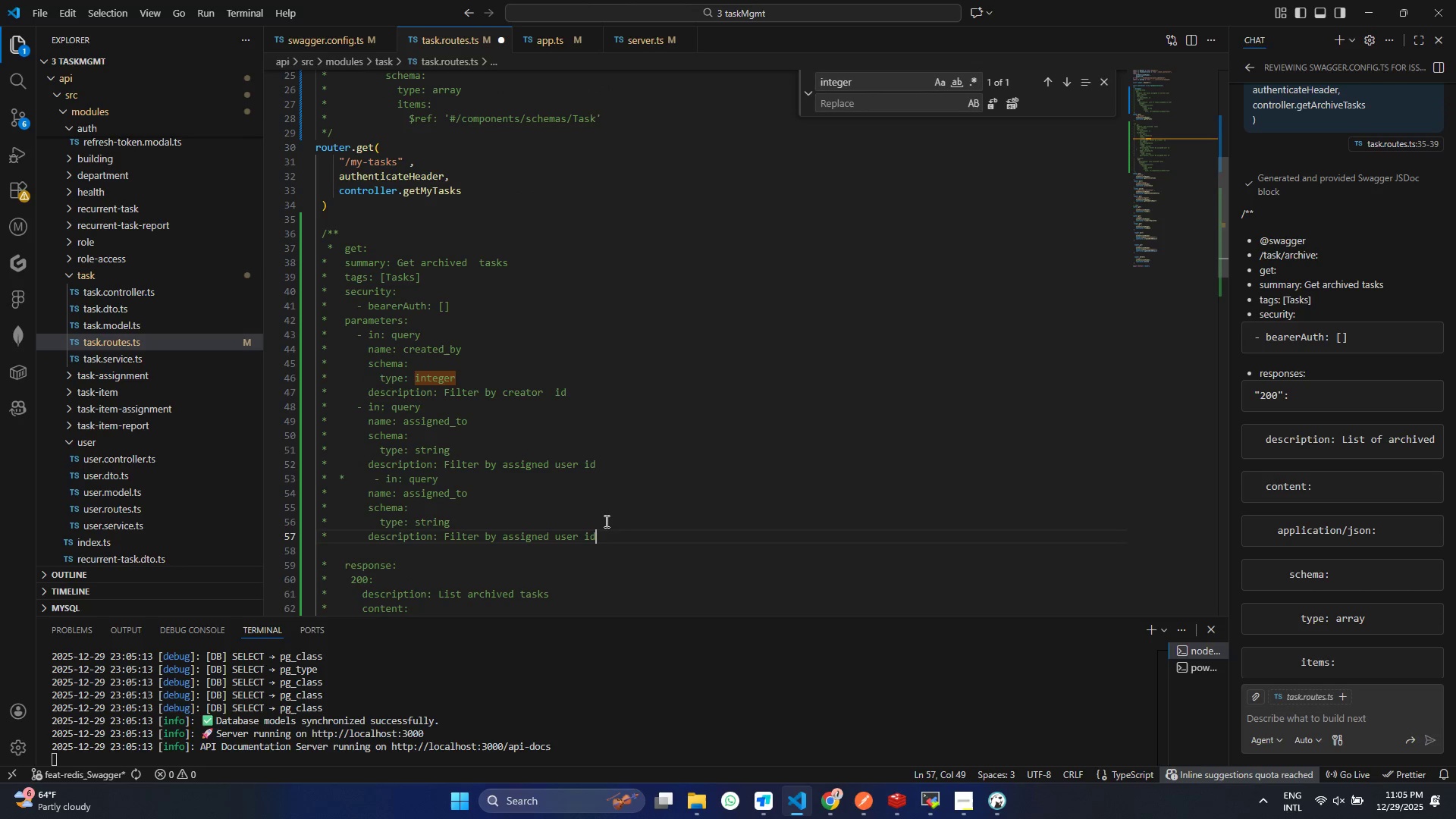 
key(V)
 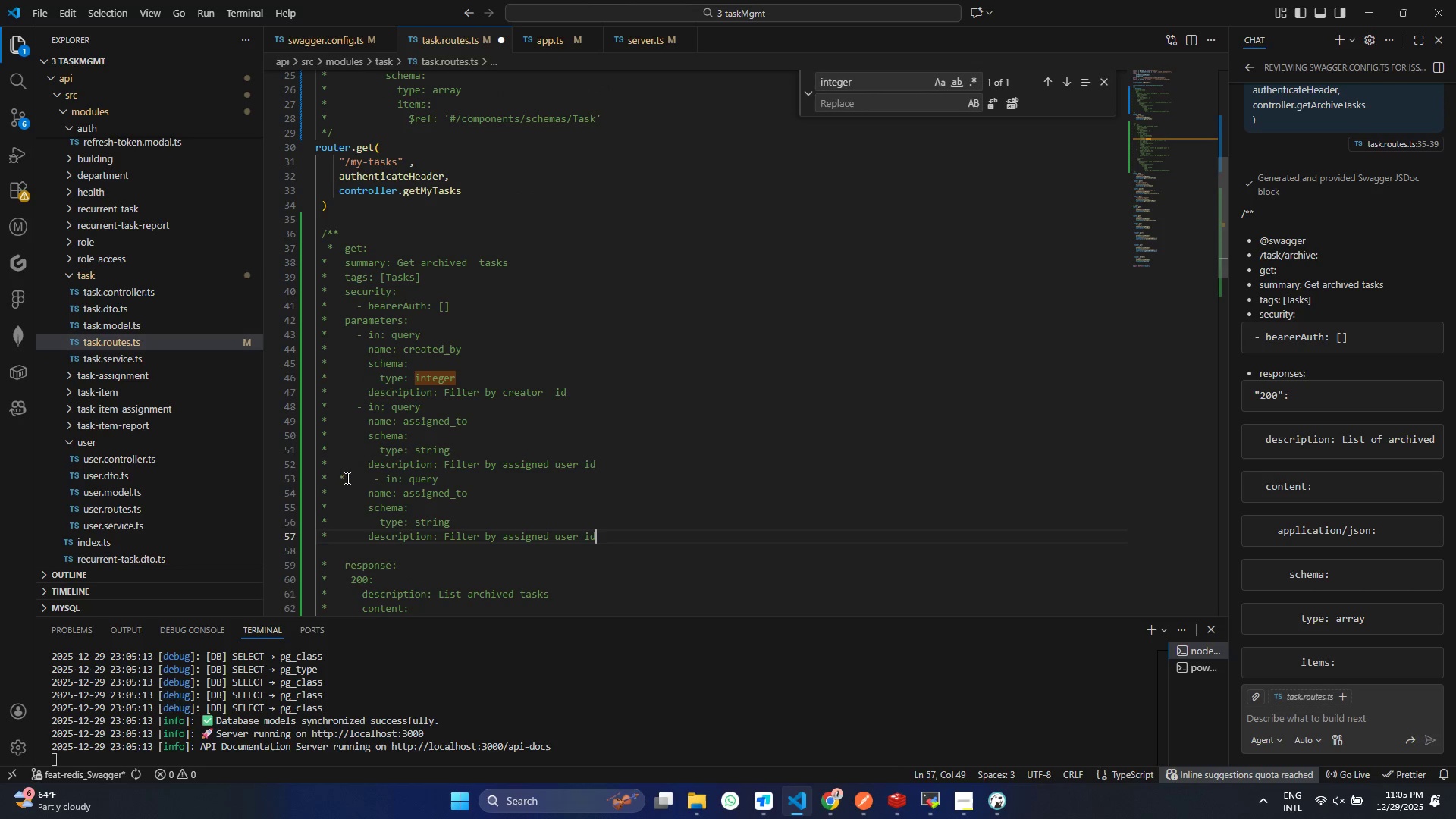 
left_click([346, 478])
 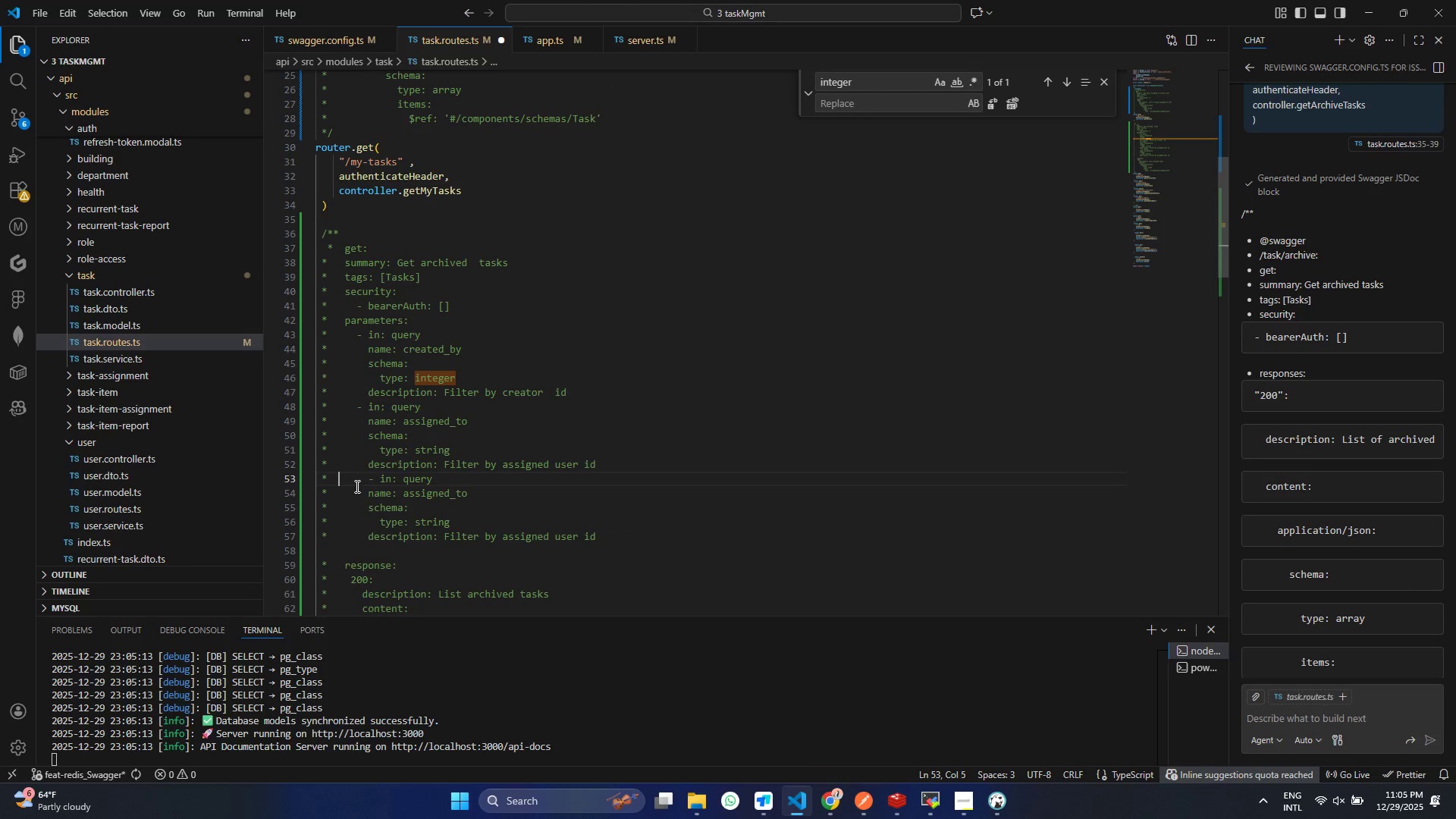 
key(Backspace)
 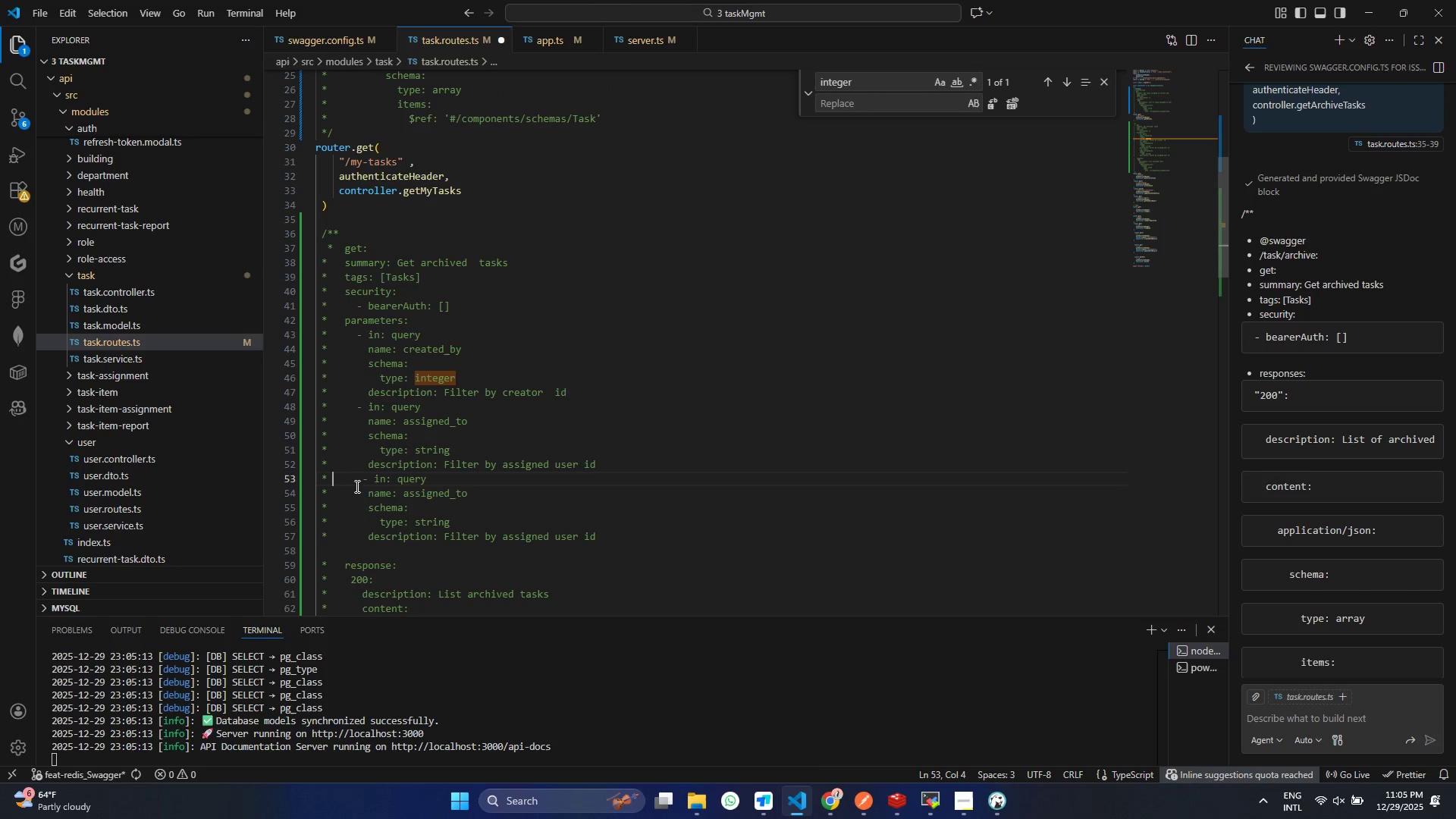 
key(Backspace)
 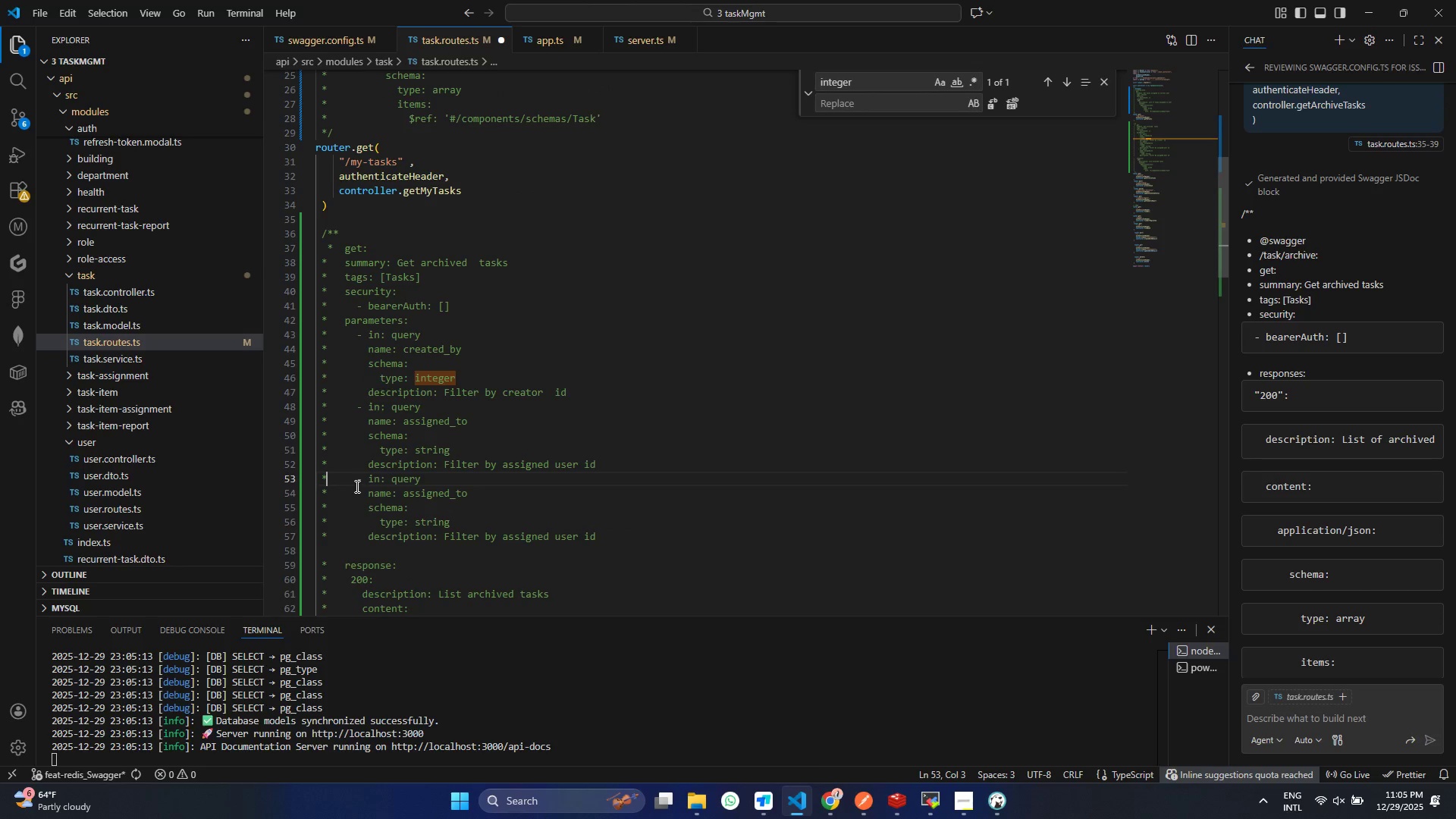 
key(Backspace)
 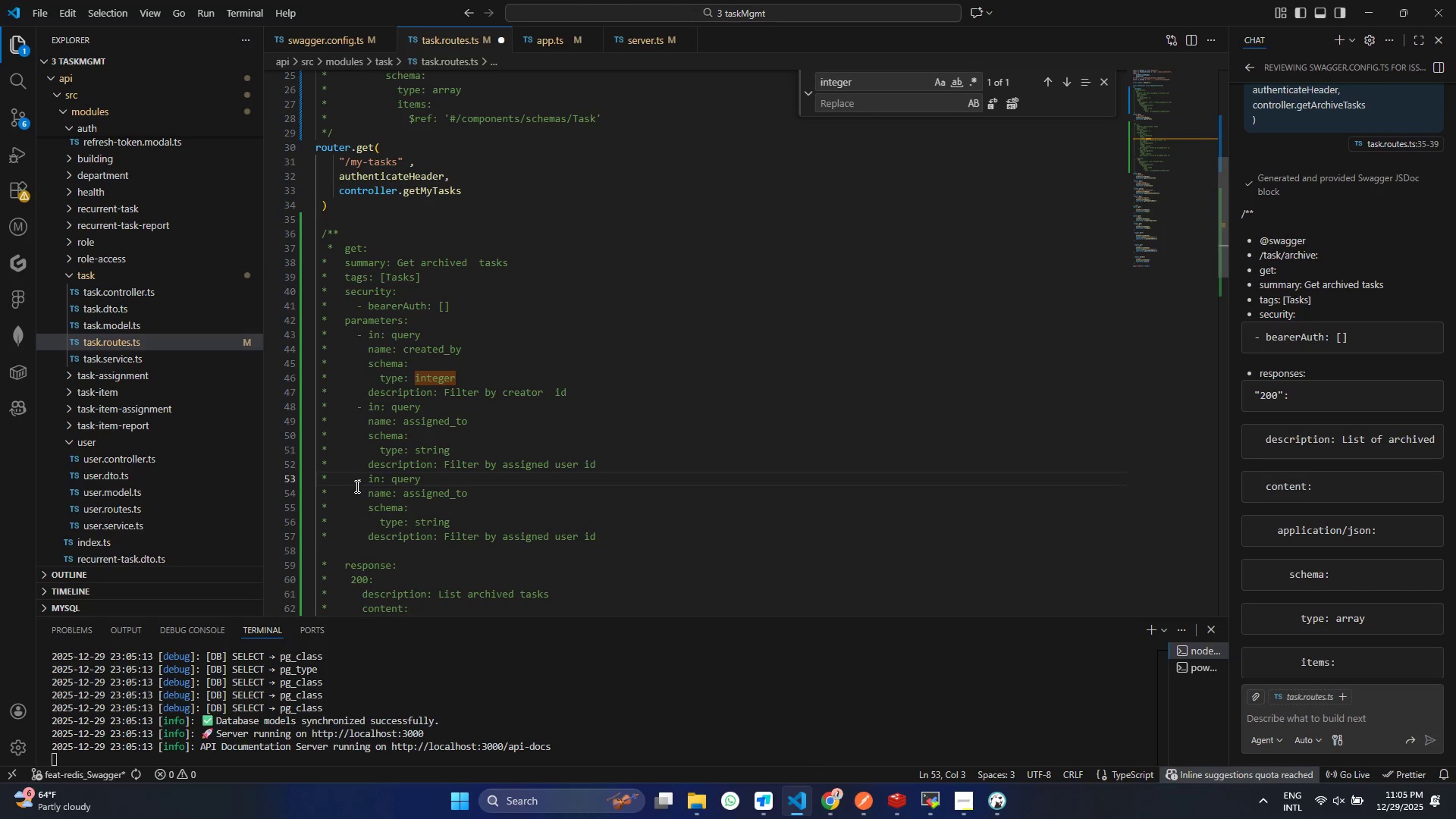 
key(Control+S)
 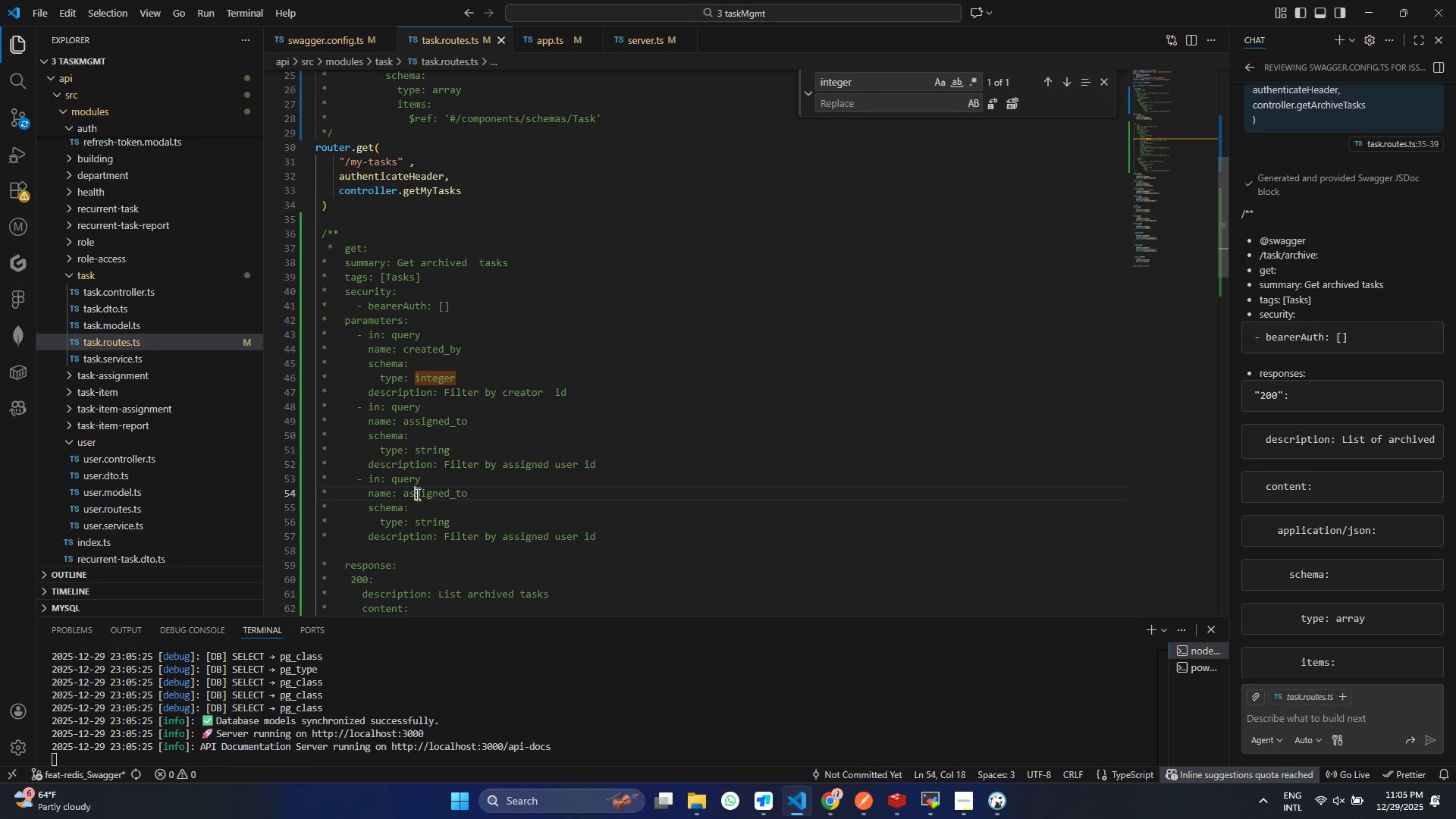 
double_click([416, 494])
 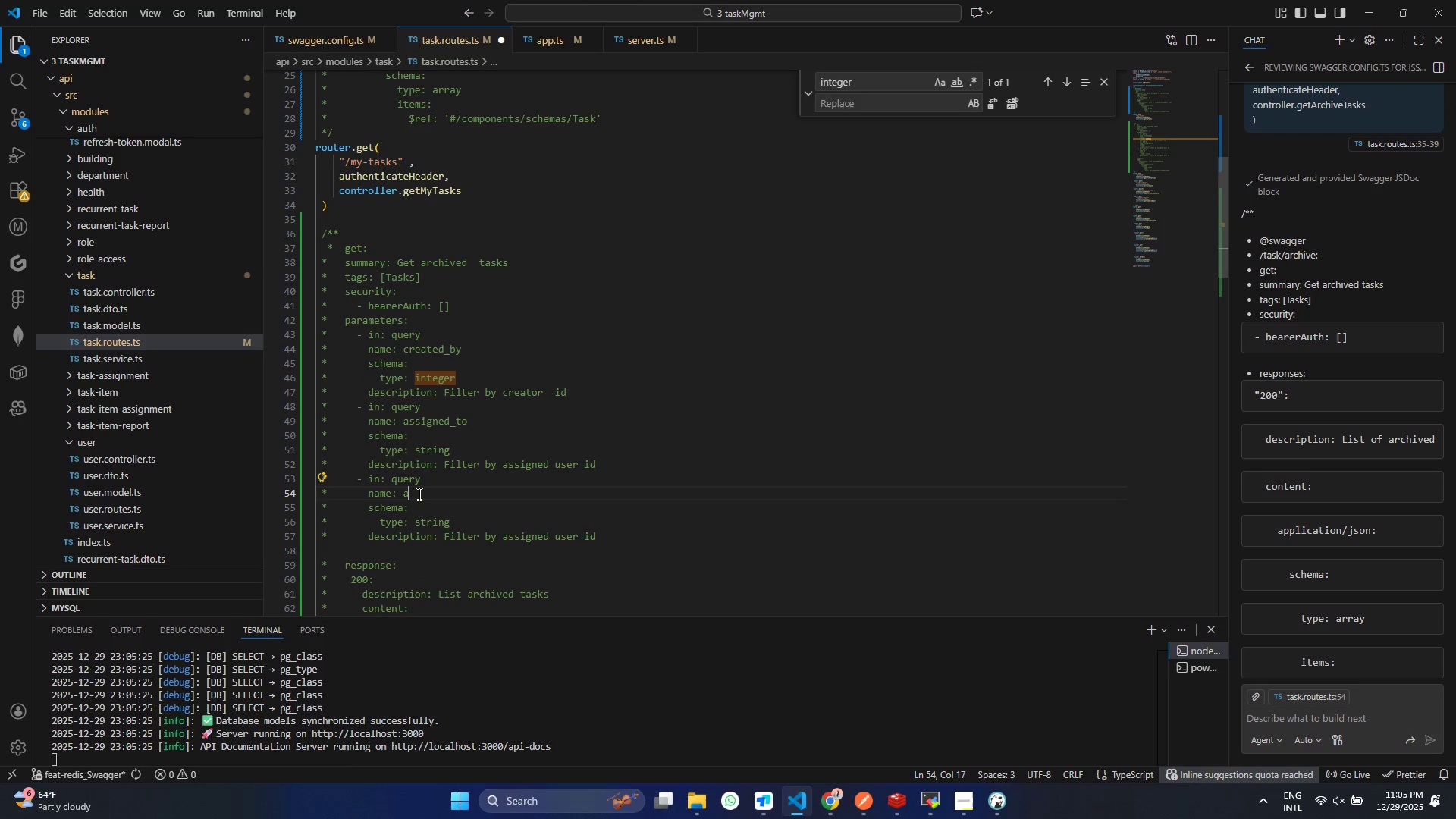 
type(assigned_USer-ids)
 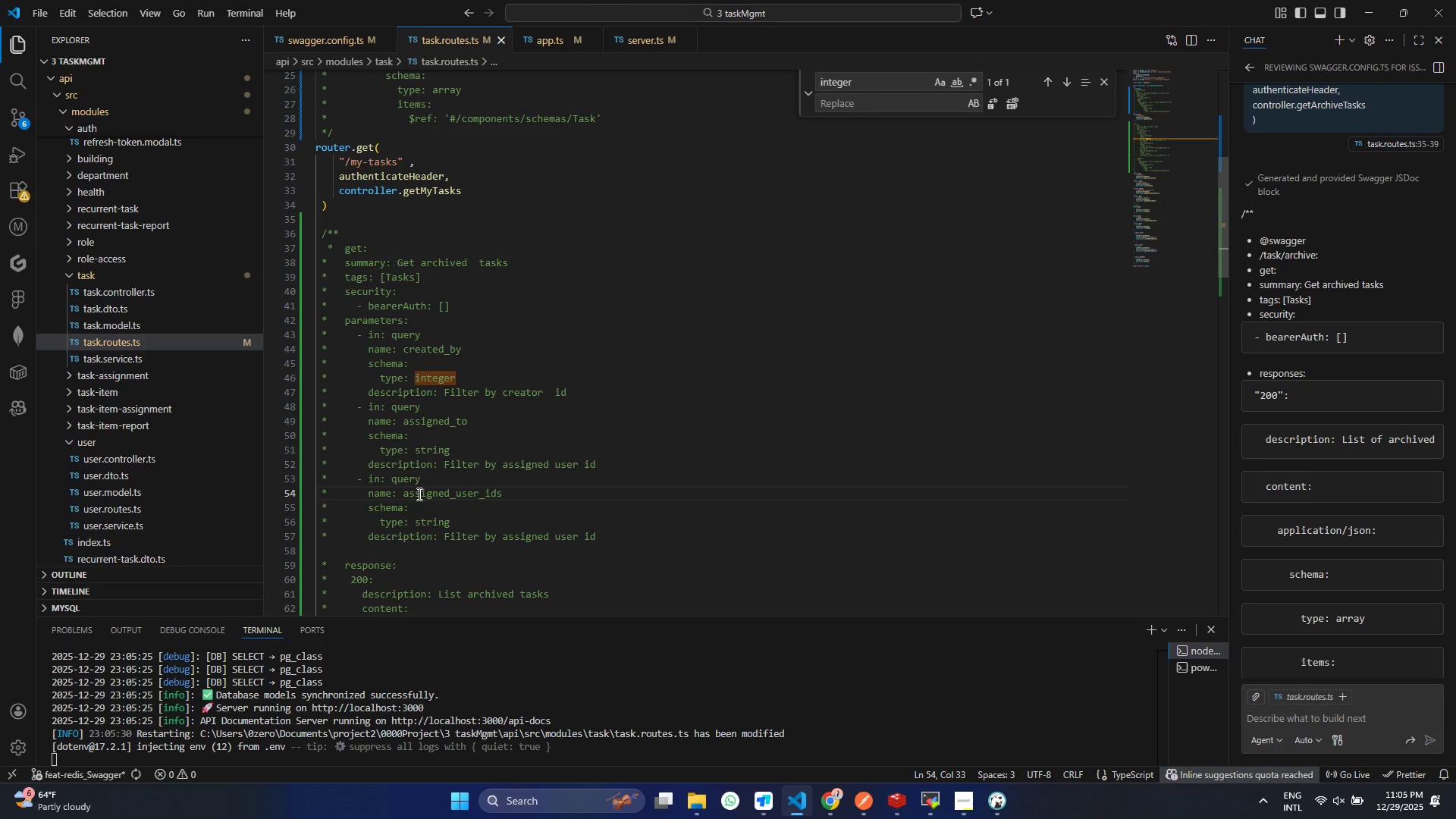 
 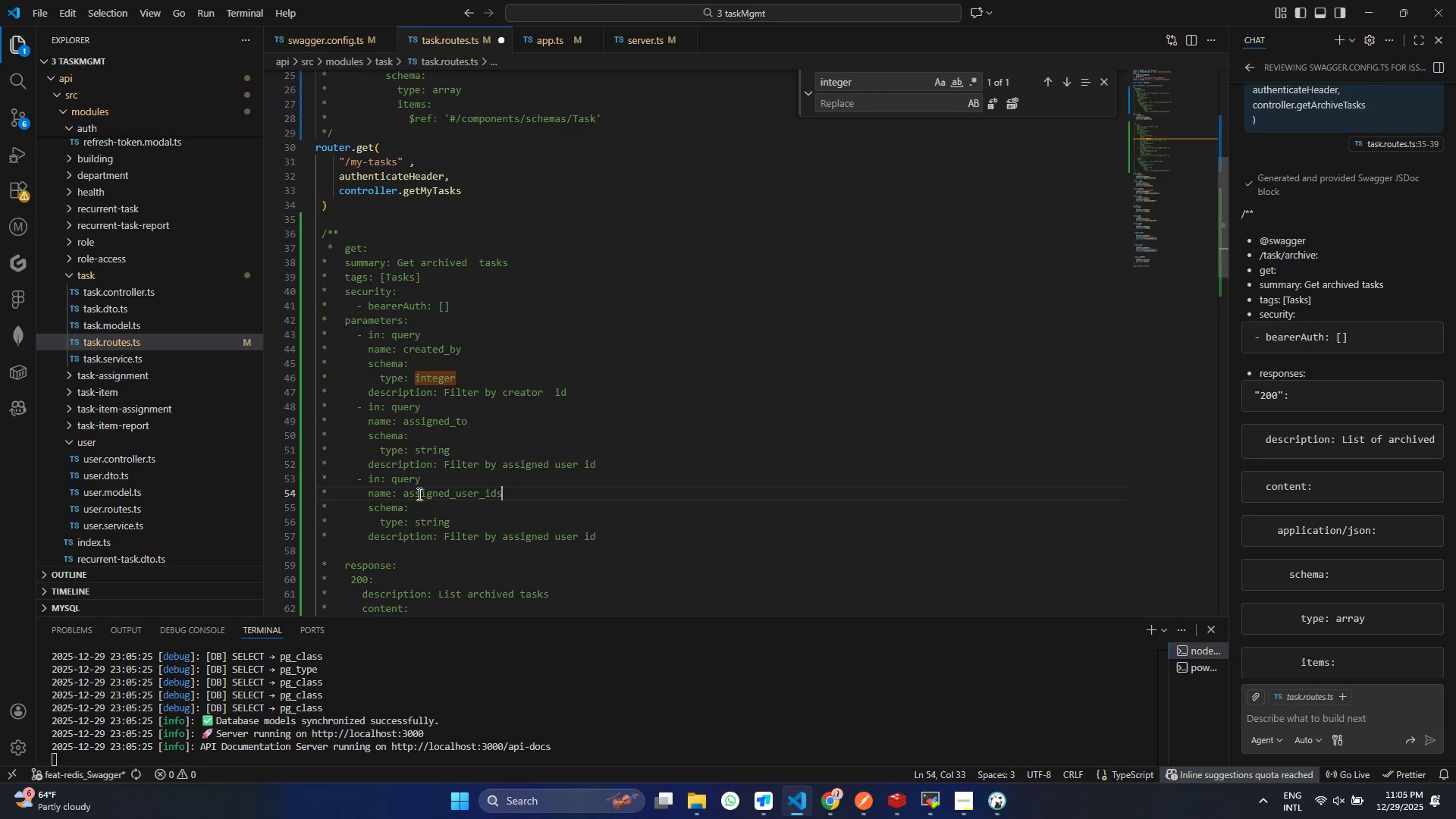 
key(Control+ControlLeft)
 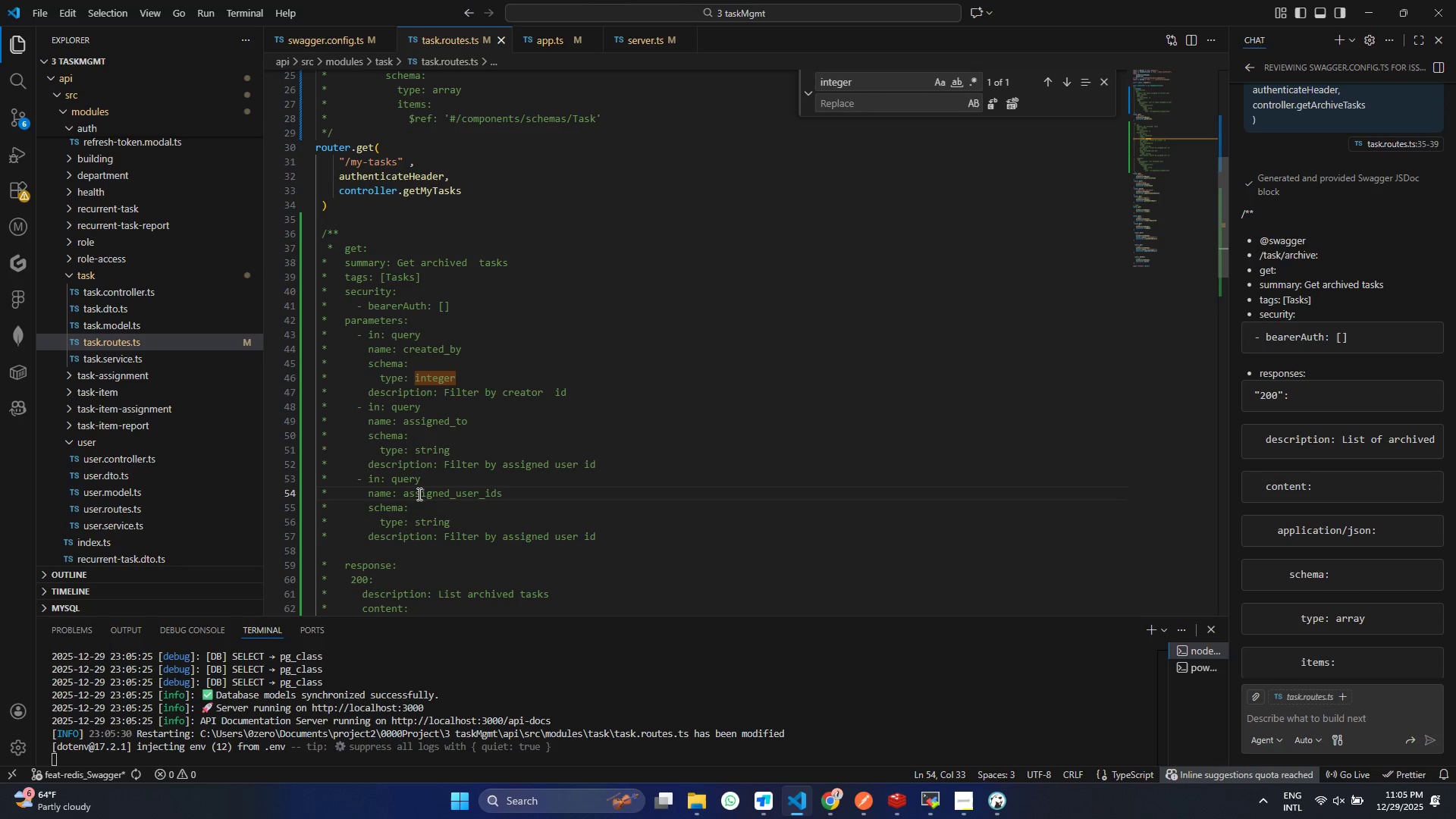 
key(Control+S)
 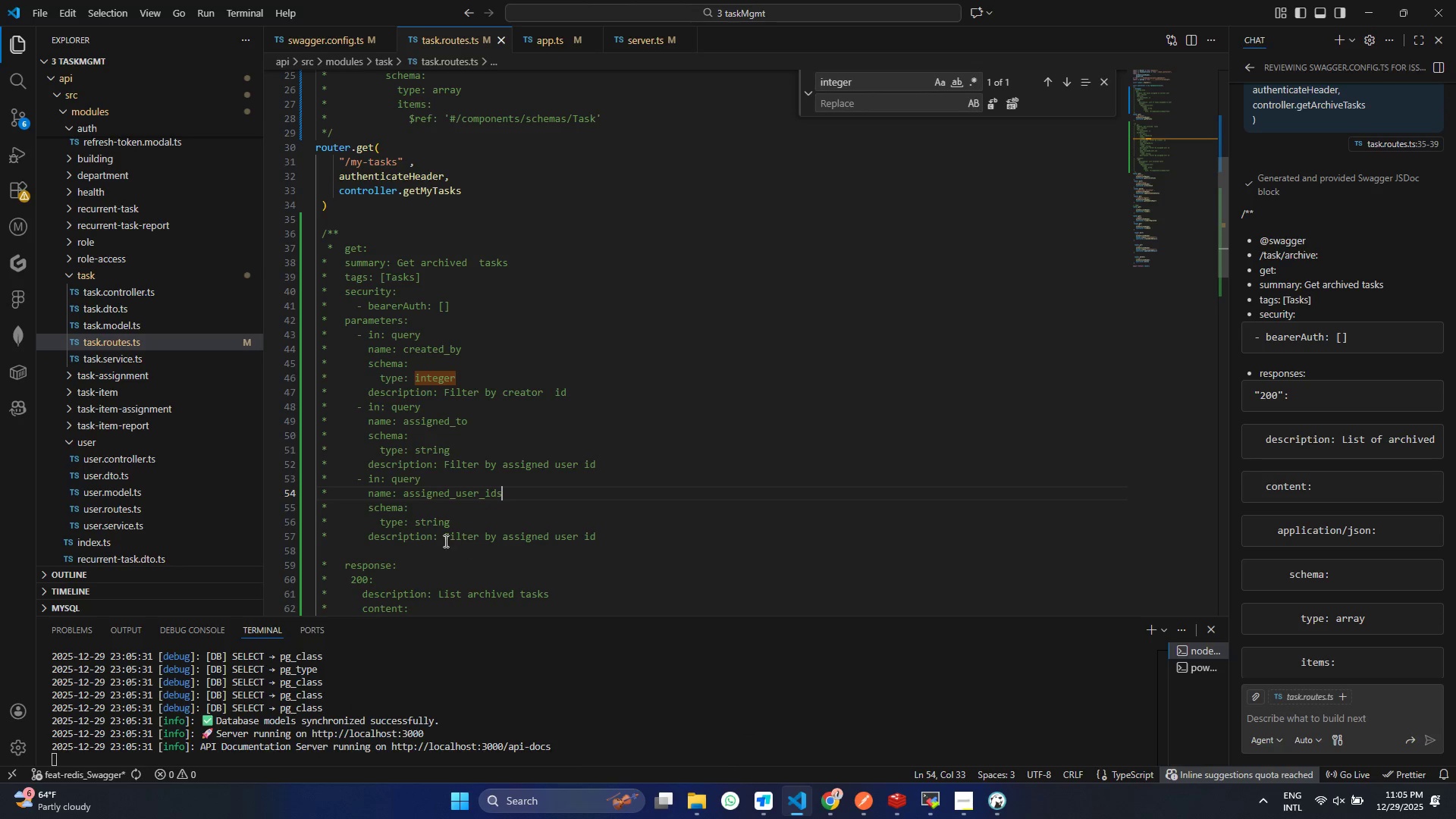 
left_click_drag(start_coordinate=[446, 535], to_coordinate=[635, 537])
 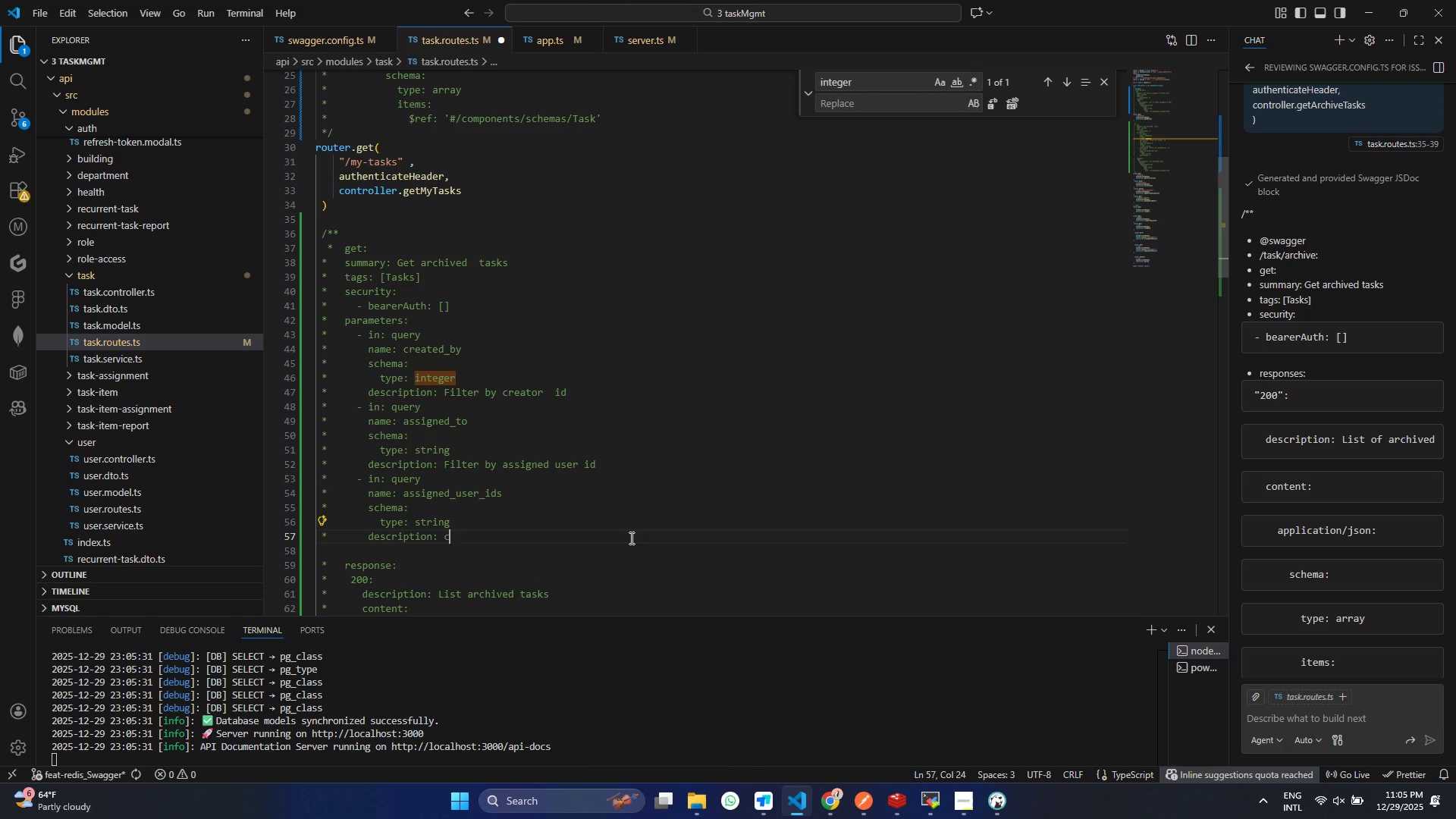 
type(comma separeated list of is)
key(Backspace)
key(Backspace)
type(user ids)
 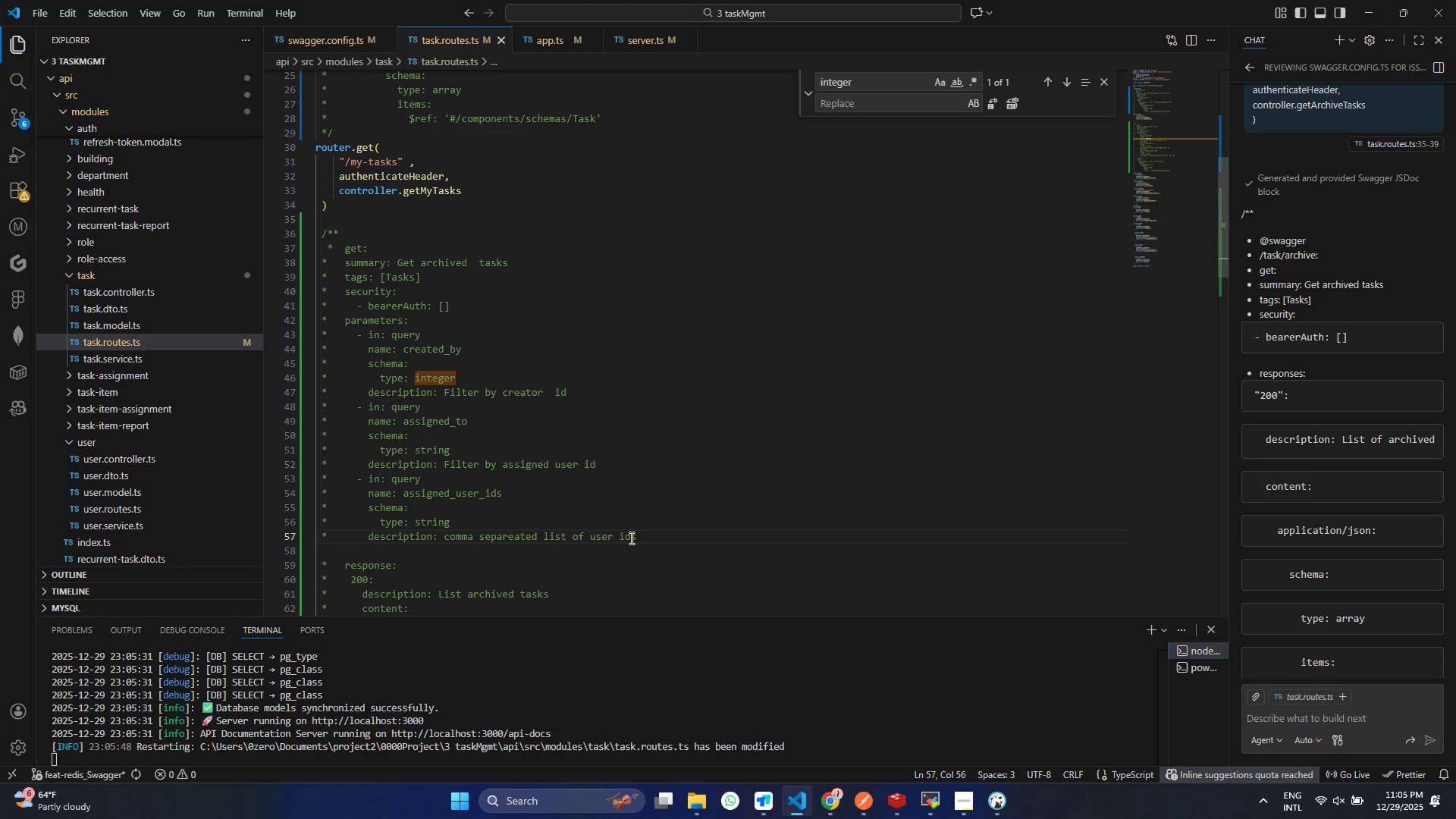 
key(Control+ControlLeft)
 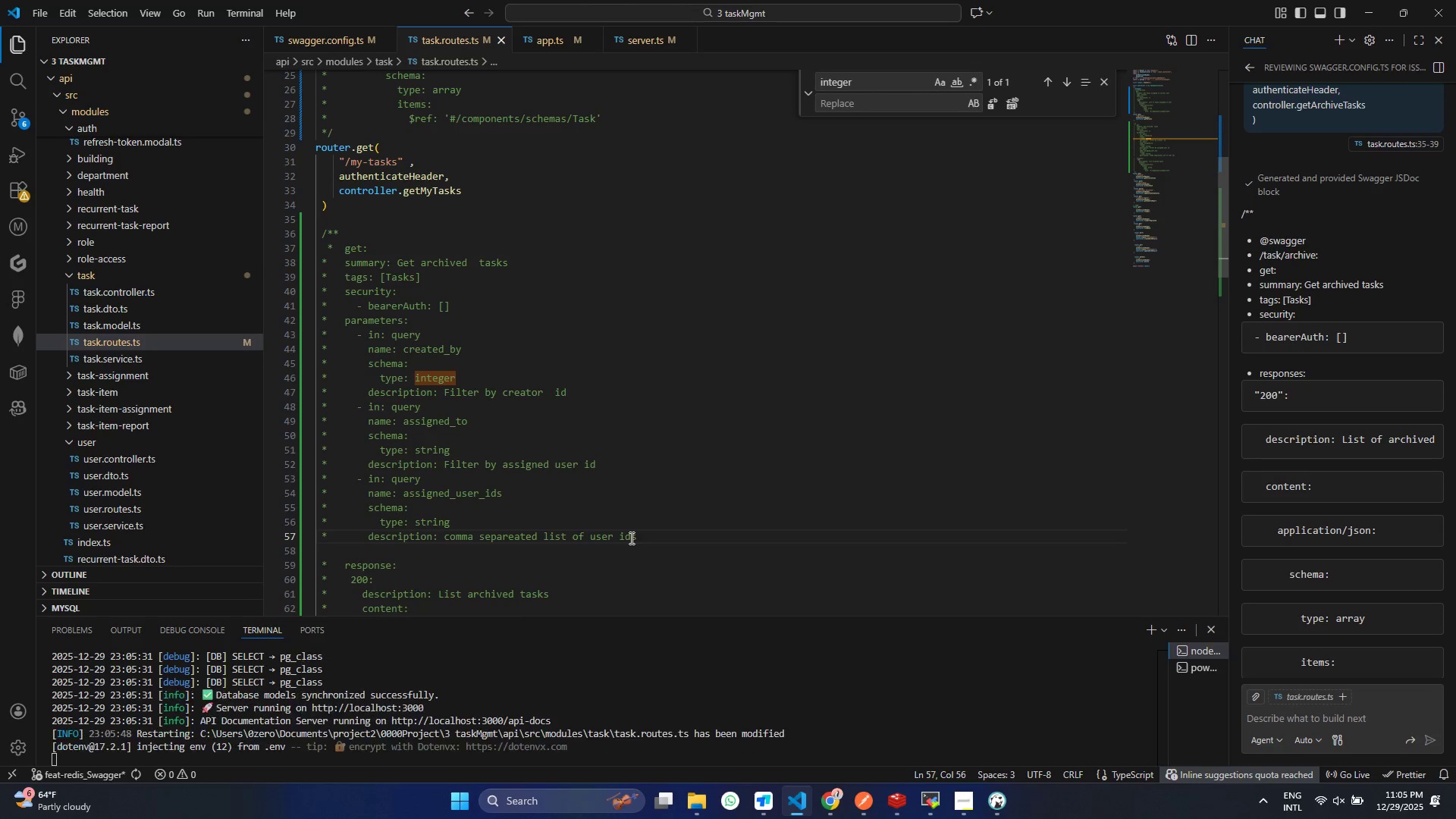 
key(Control+S)
 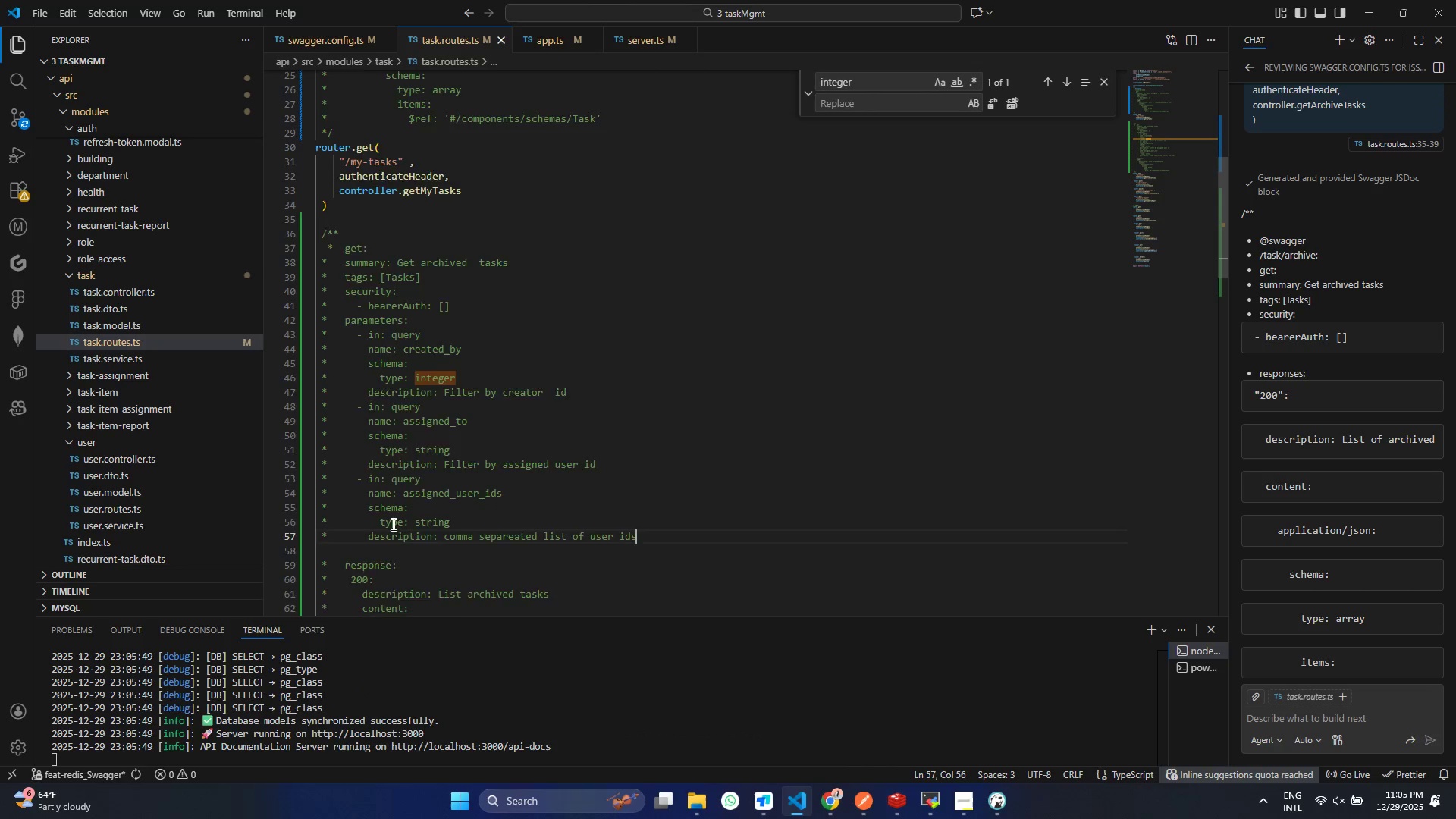 
scroll: coordinate [457, 479], scroll_direction: down, amount: 4.0
 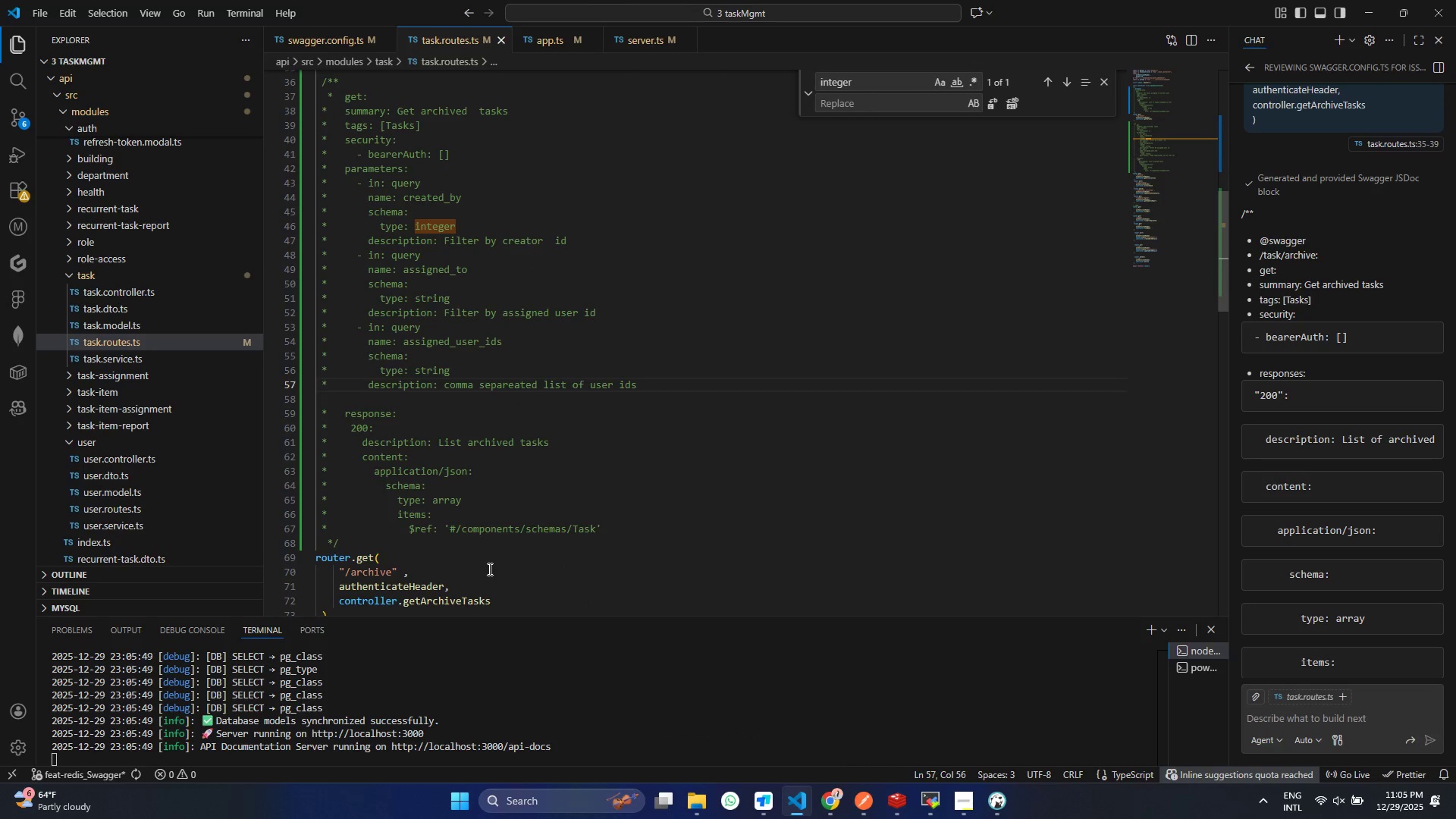 
wait(8.43)
 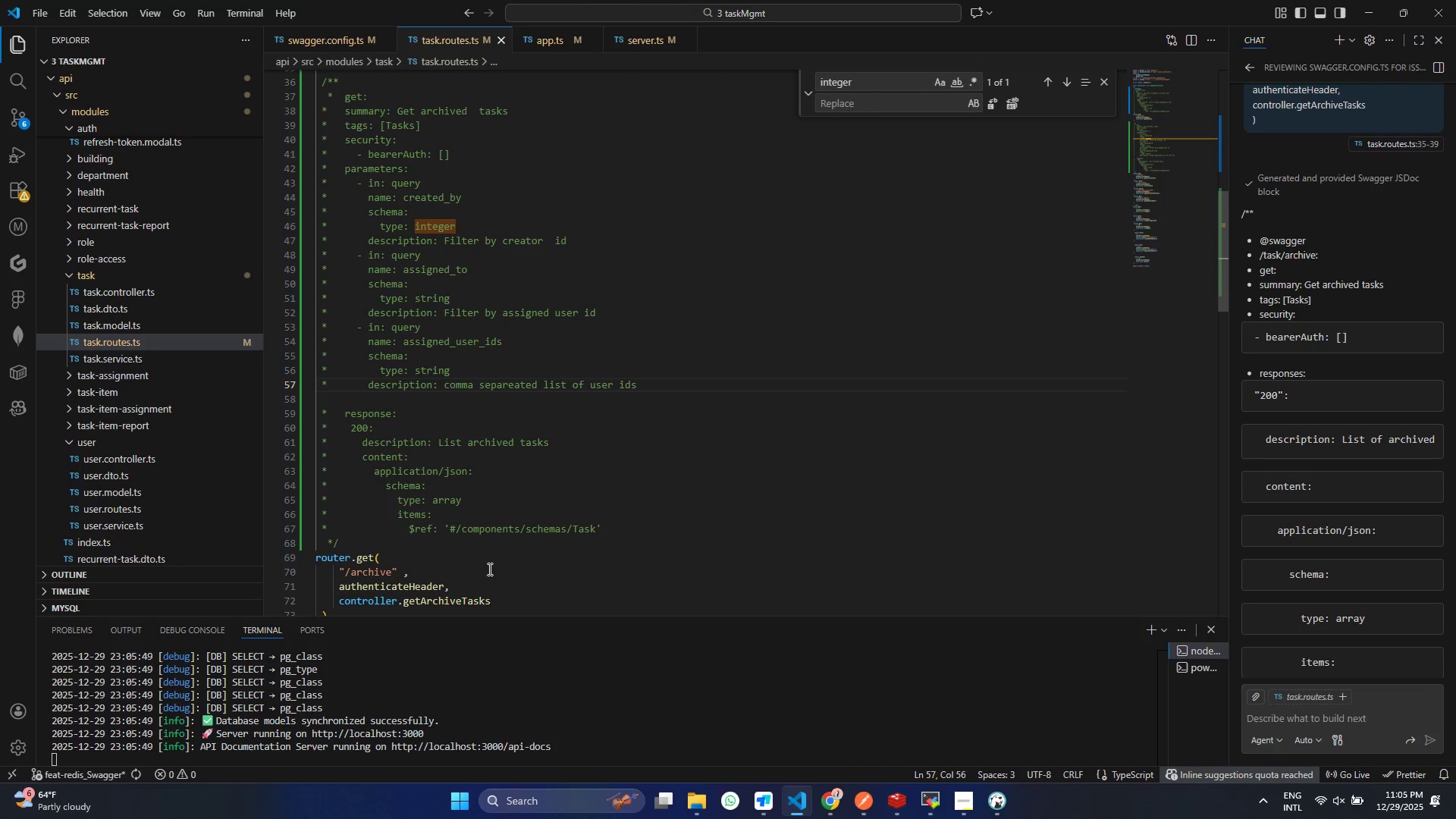 
scroll: coordinate [486, 527], scroll_direction: up, amount: 1.0
 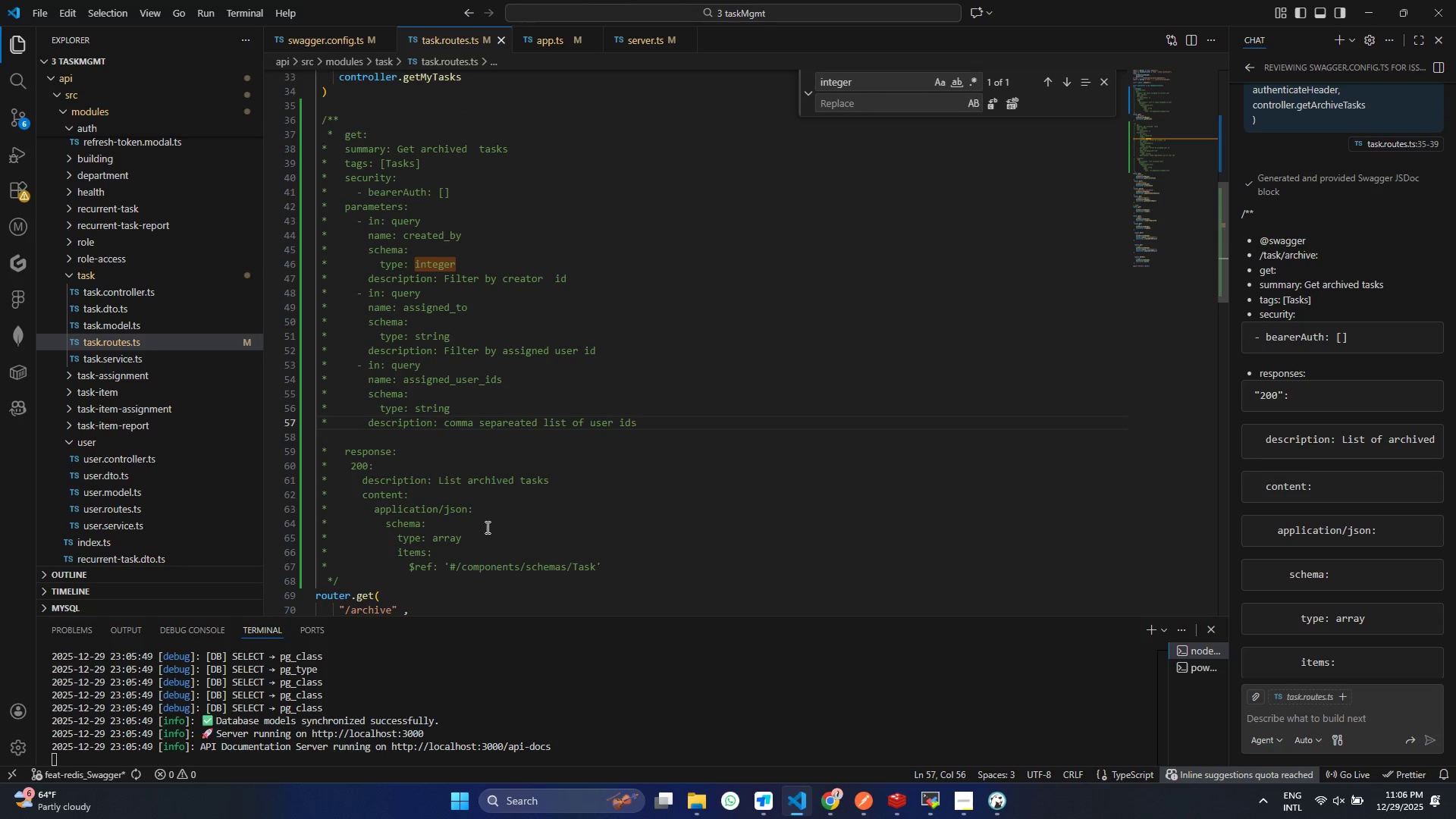 
key(Control+ControlLeft)
 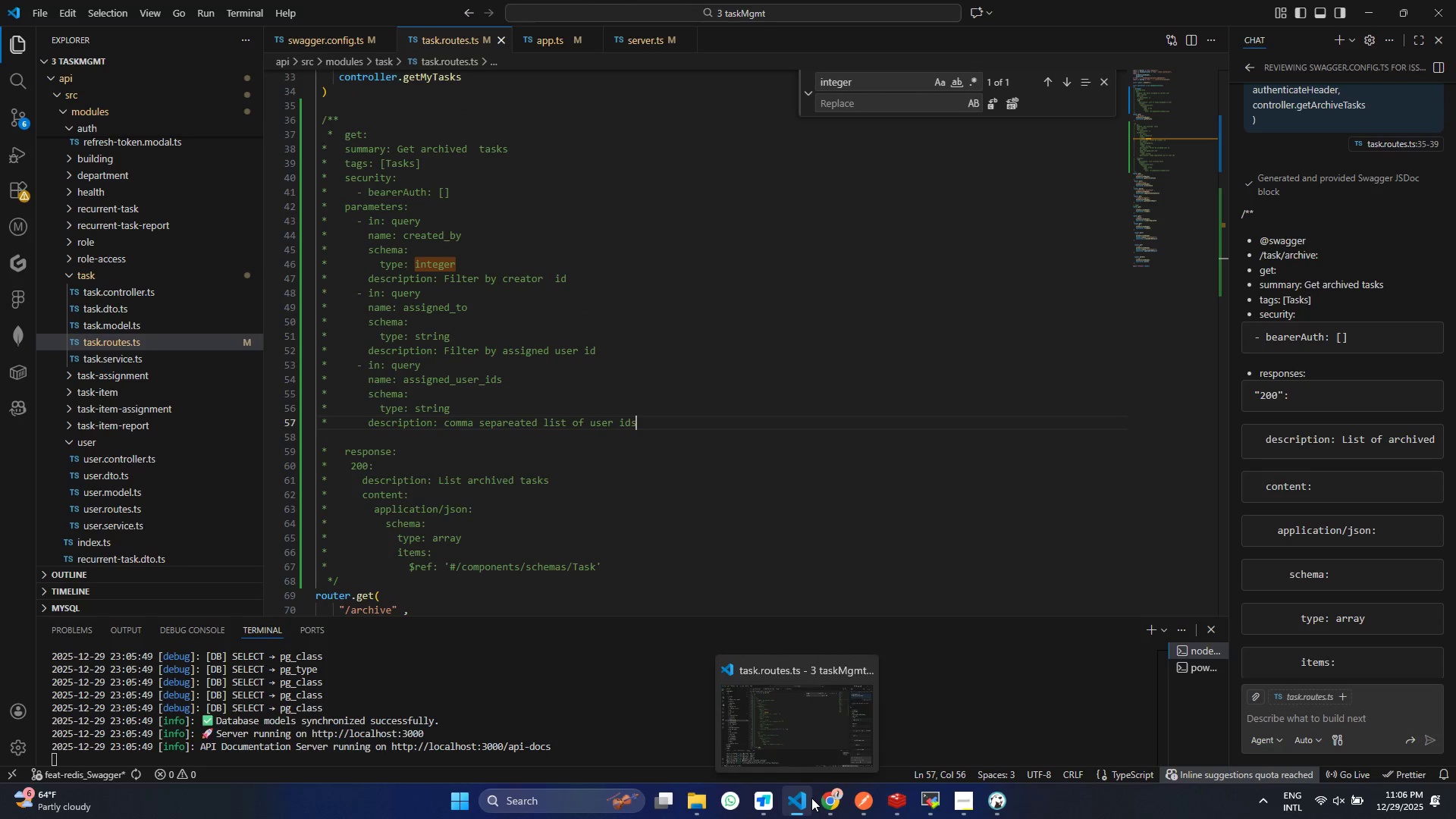 
left_click([811, 798])
 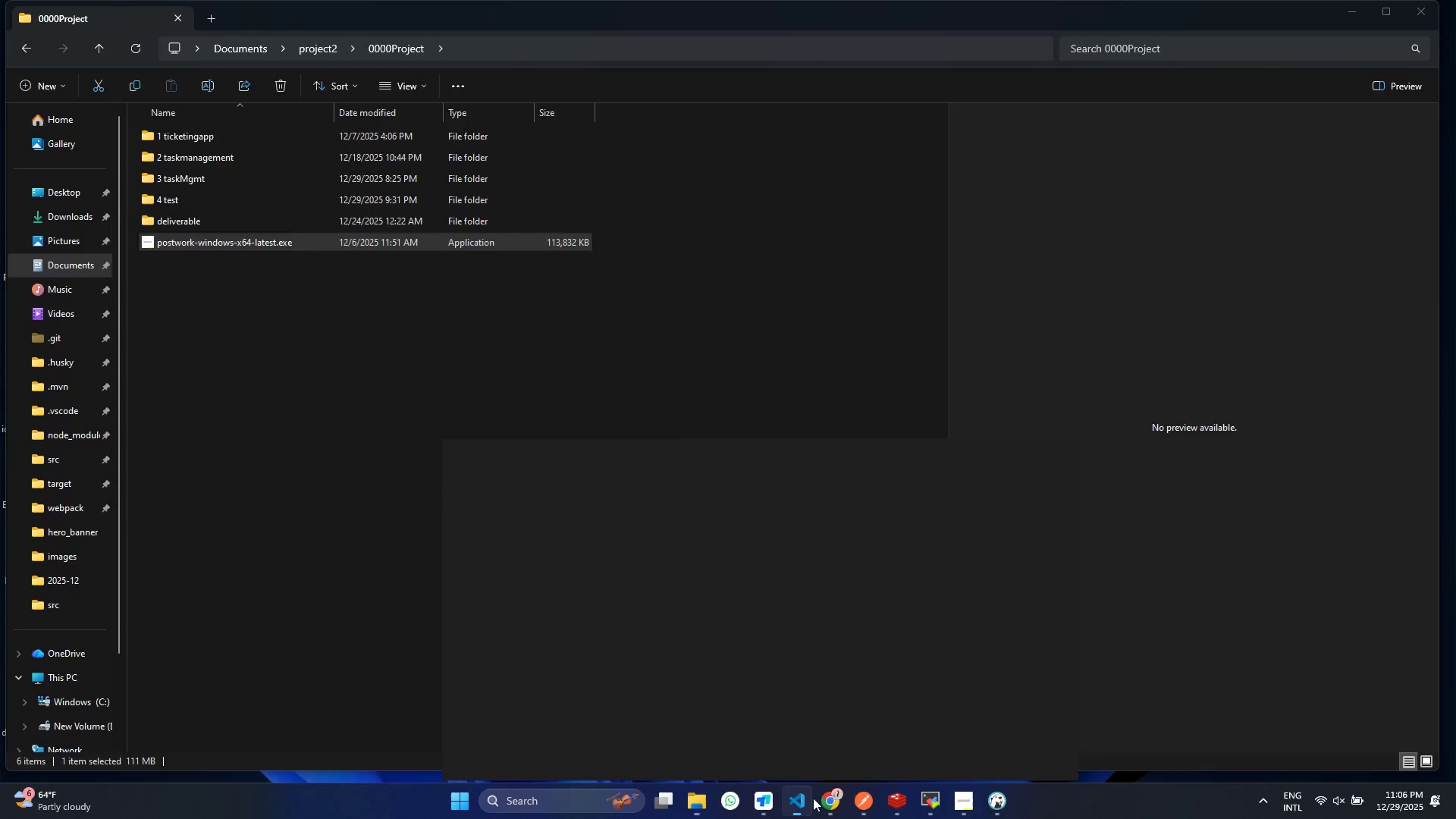 
left_click([813, 798])
 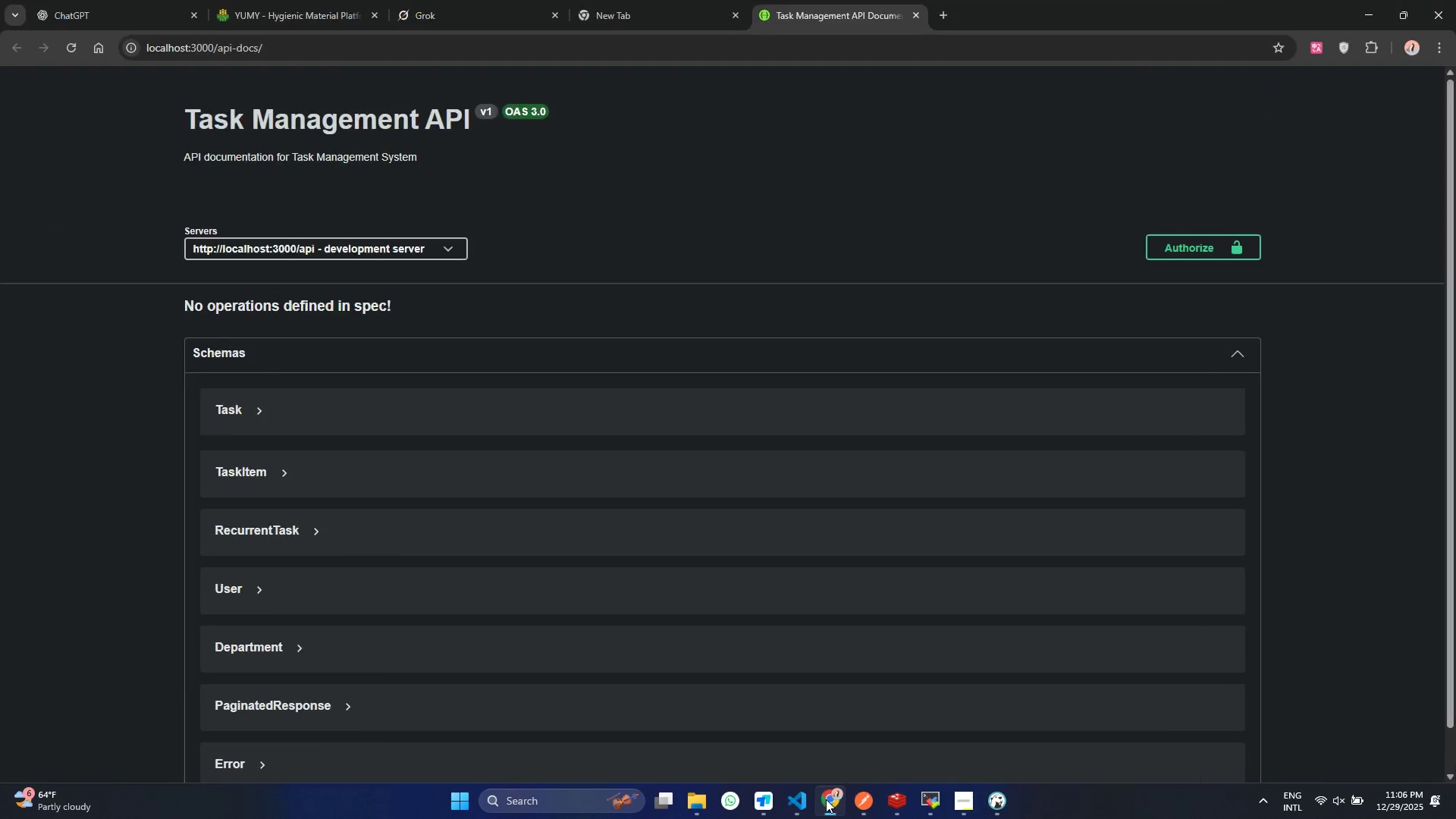 
double_click([826, 799])
 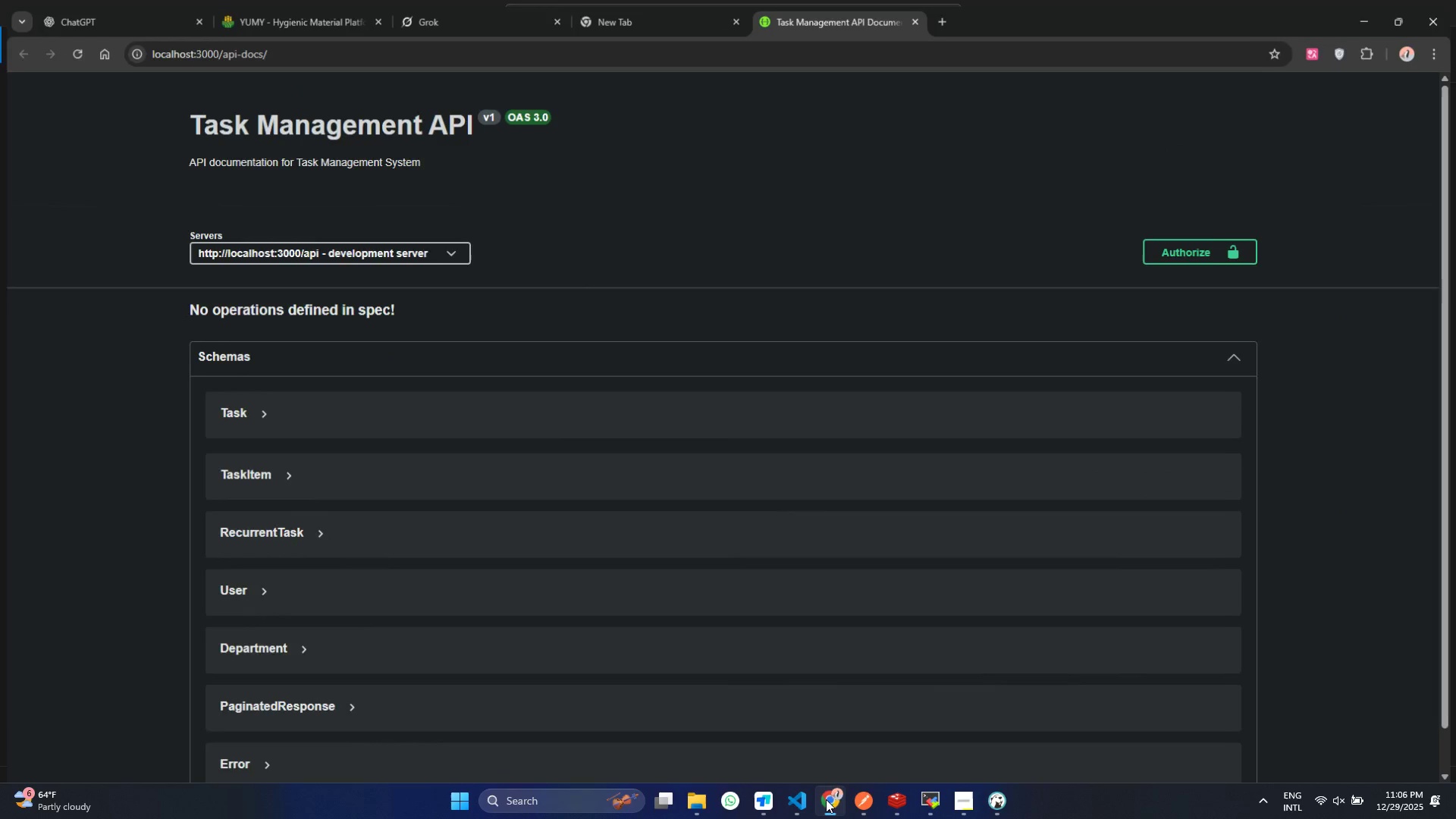 
triple_click([826, 799])
 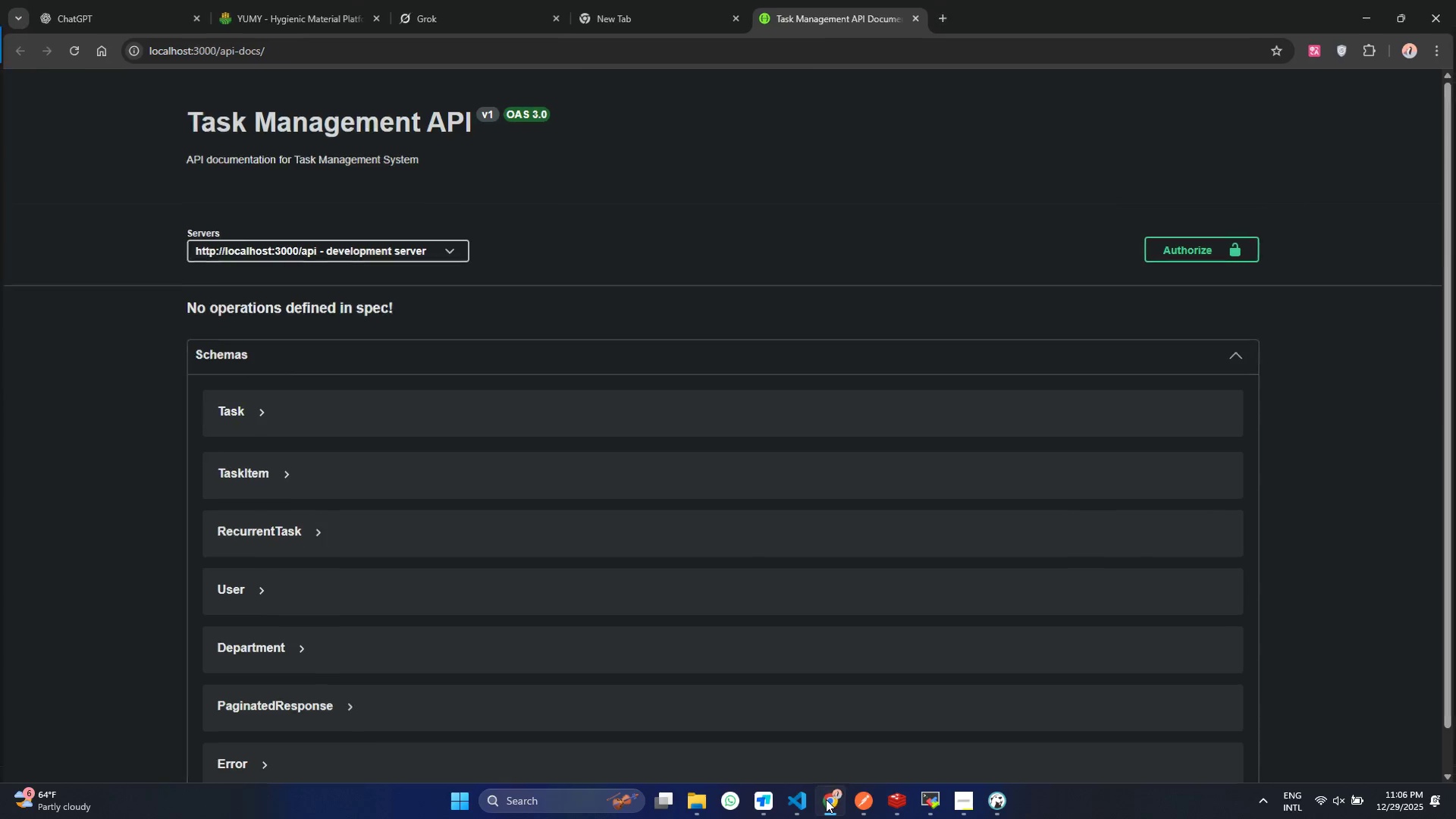 
left_click([826, 799])
 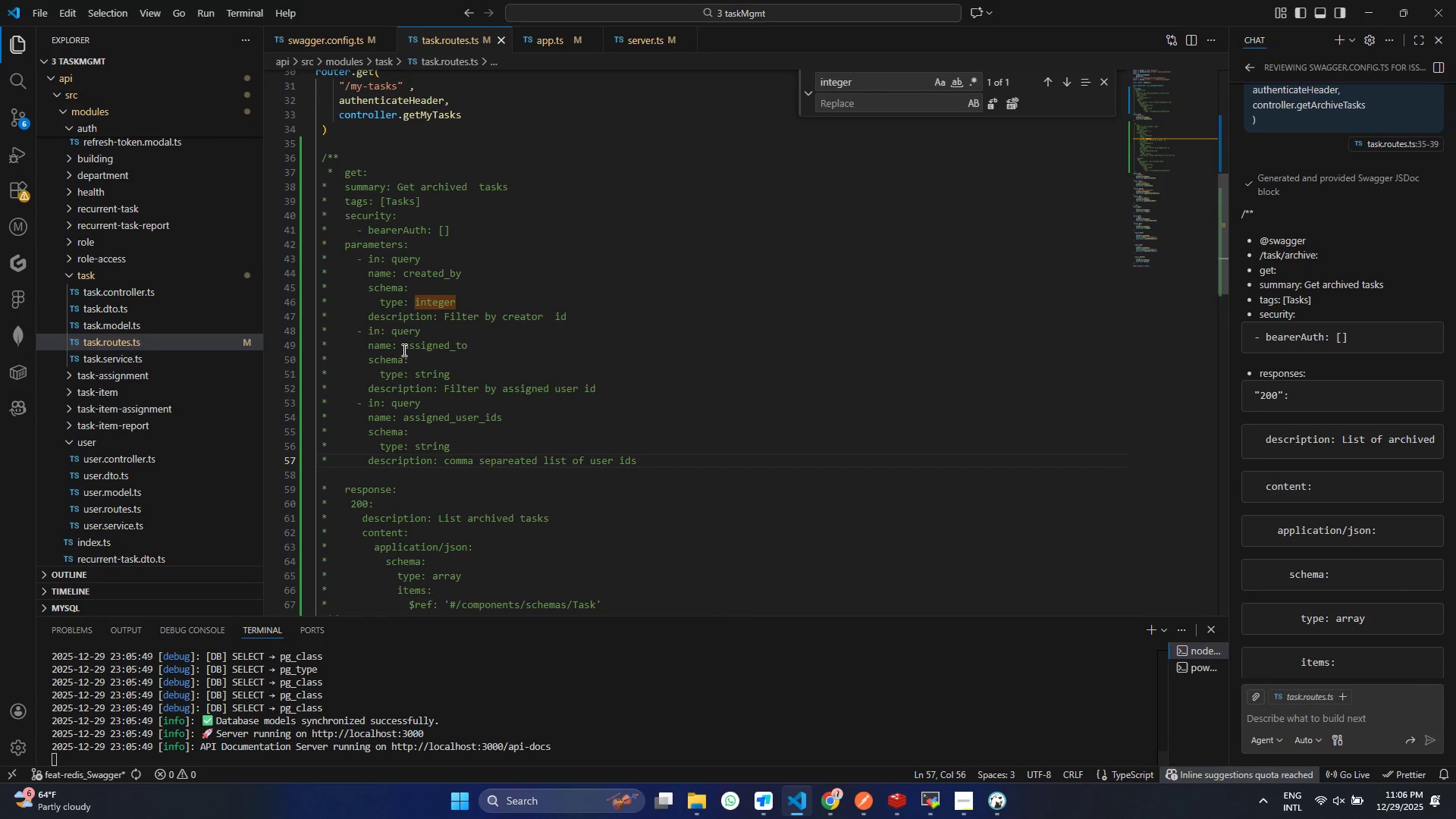 
scroll: coordinate [403, 350], scroll_direction: up, amount: 3.0
 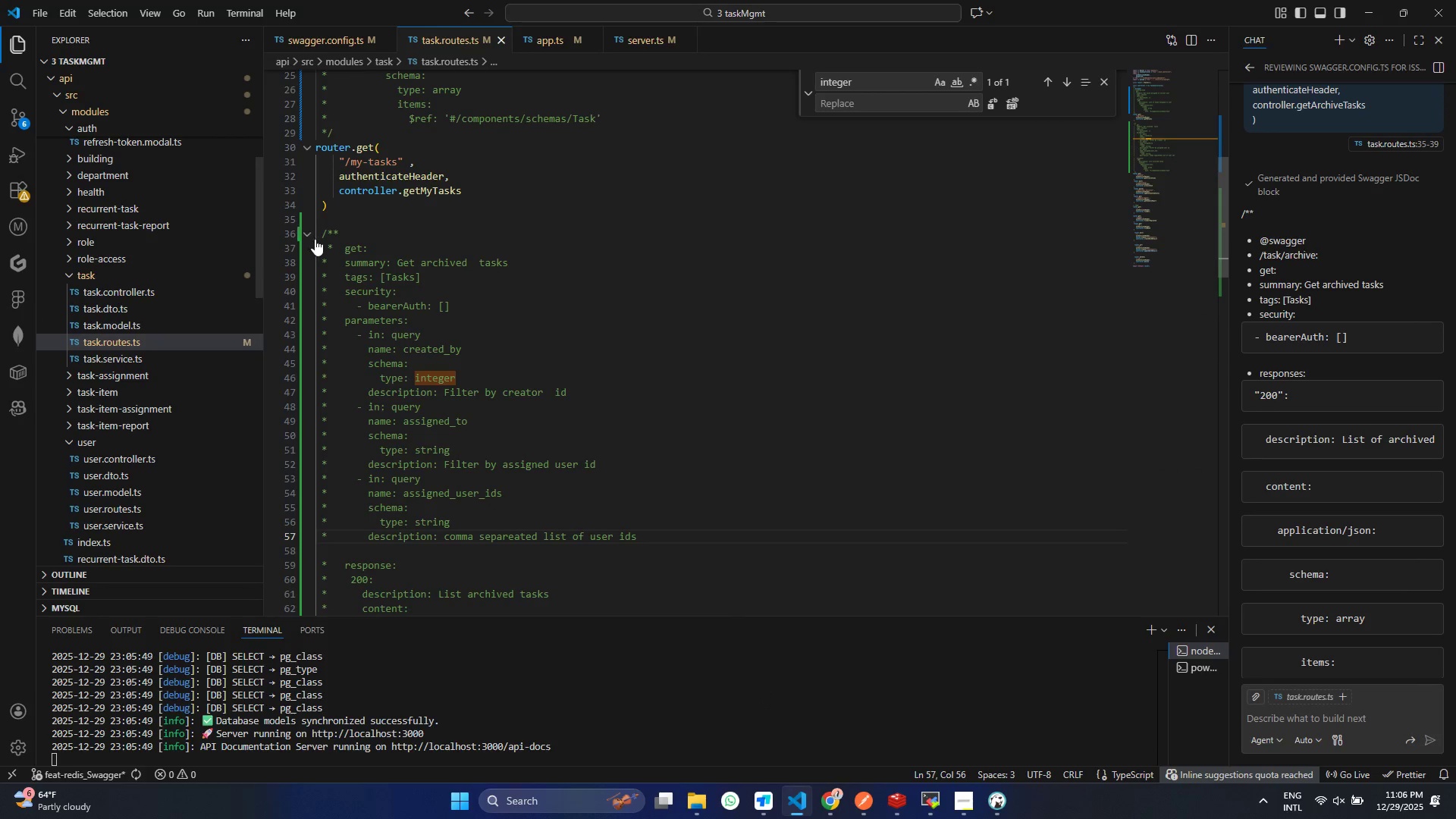 
left_click([331, 249])
 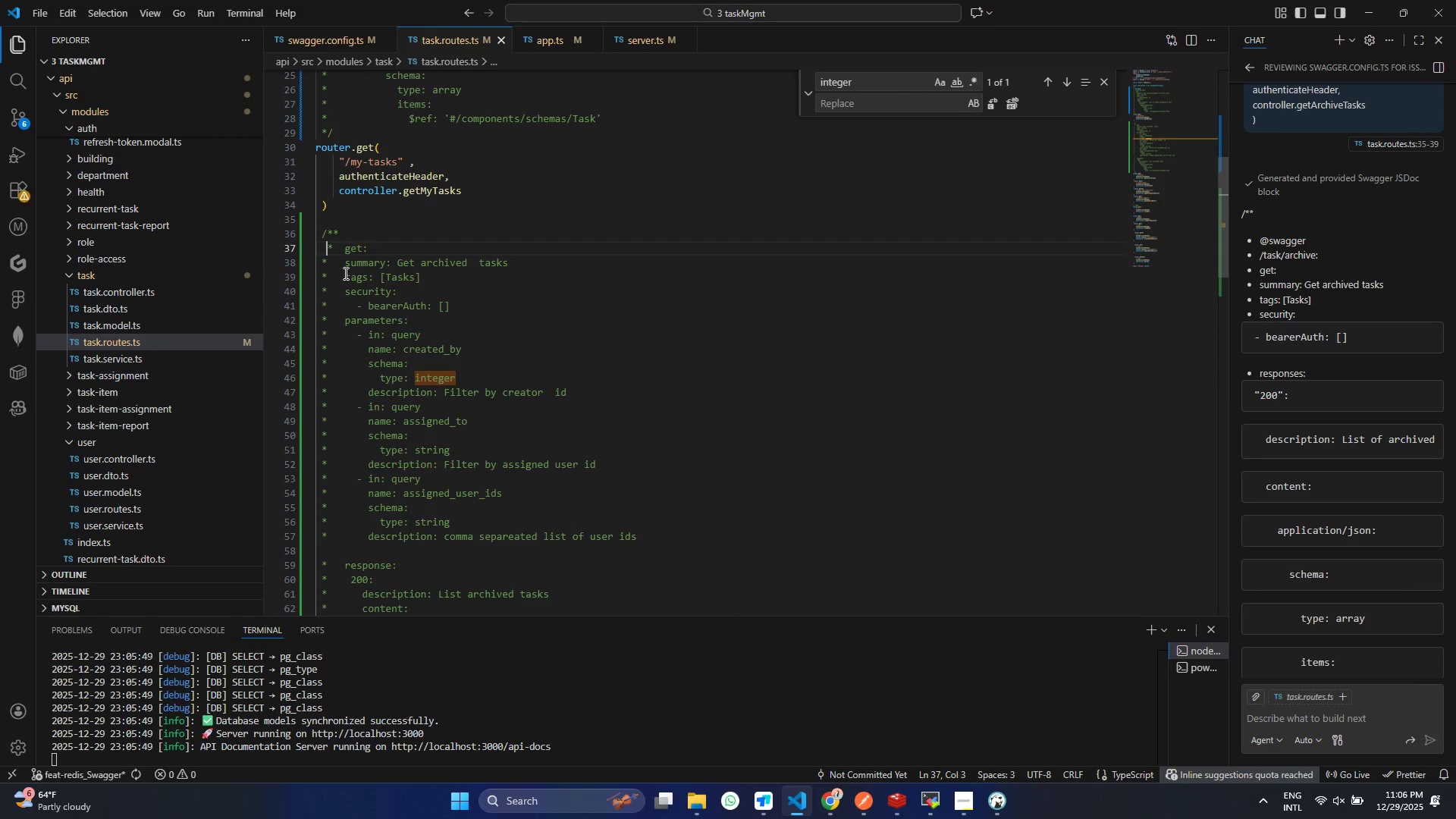 
key(ArrowLeft)
 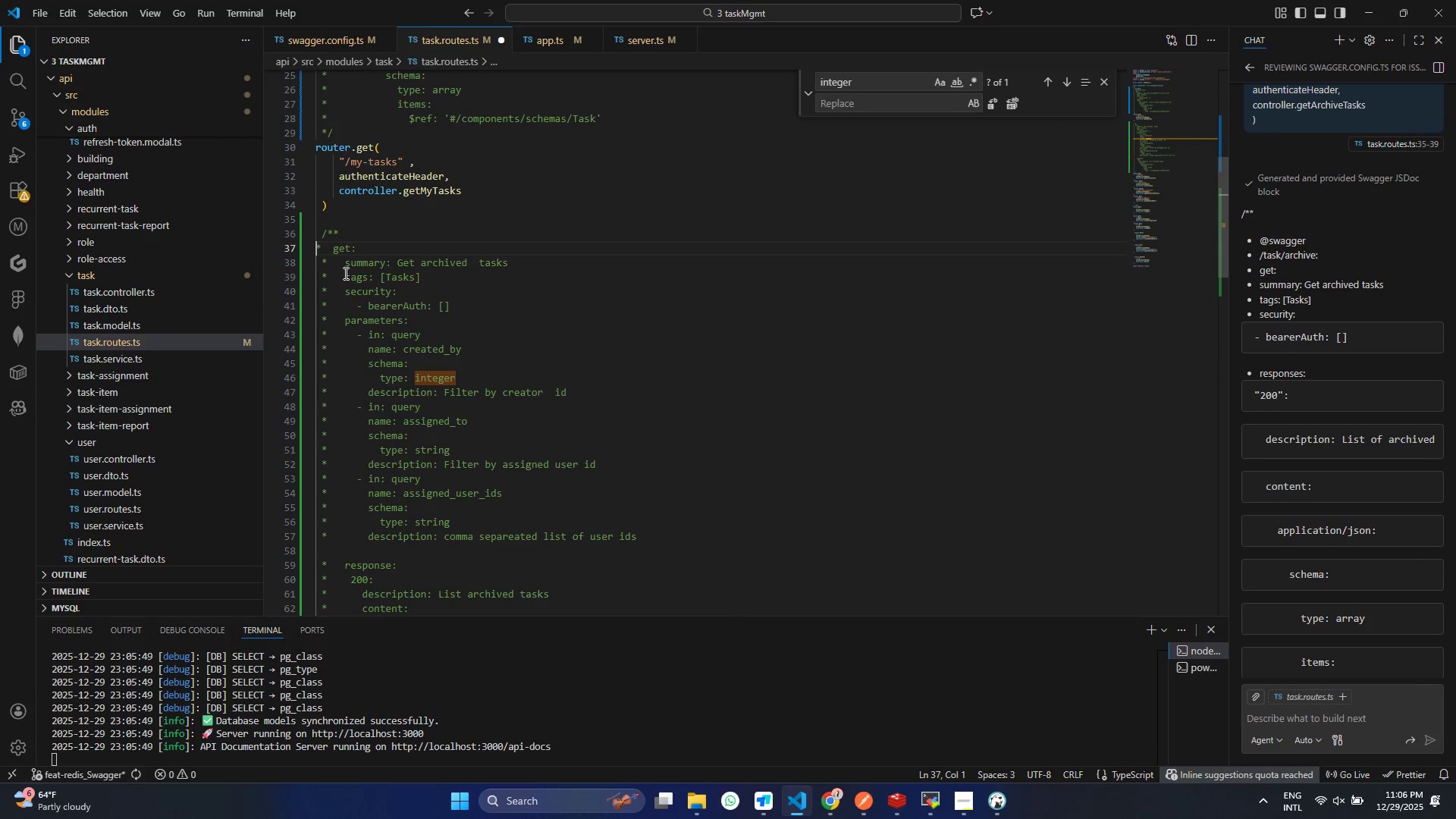 
key(Backspace)
 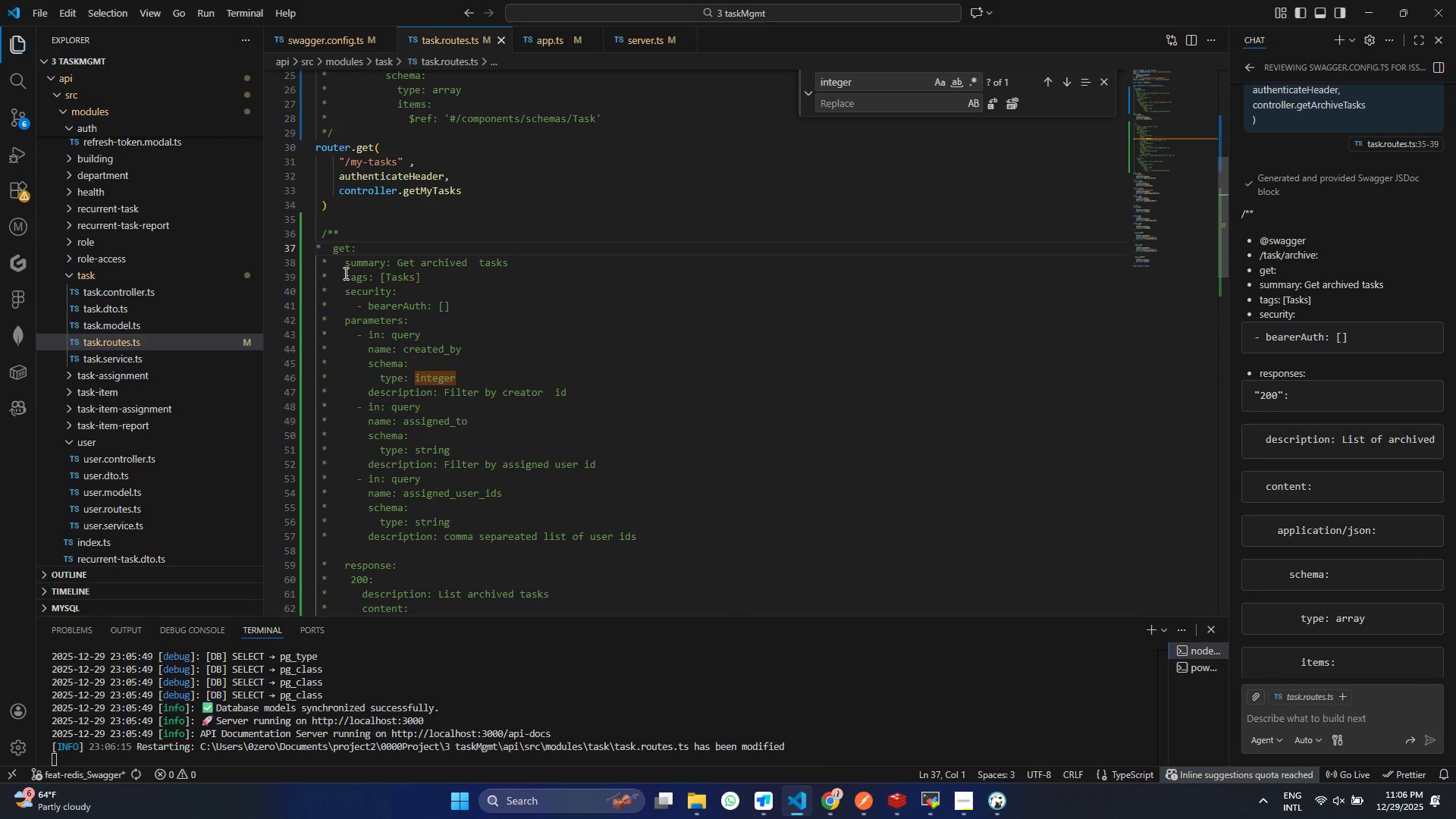 
key(Control+ControlLeft)
 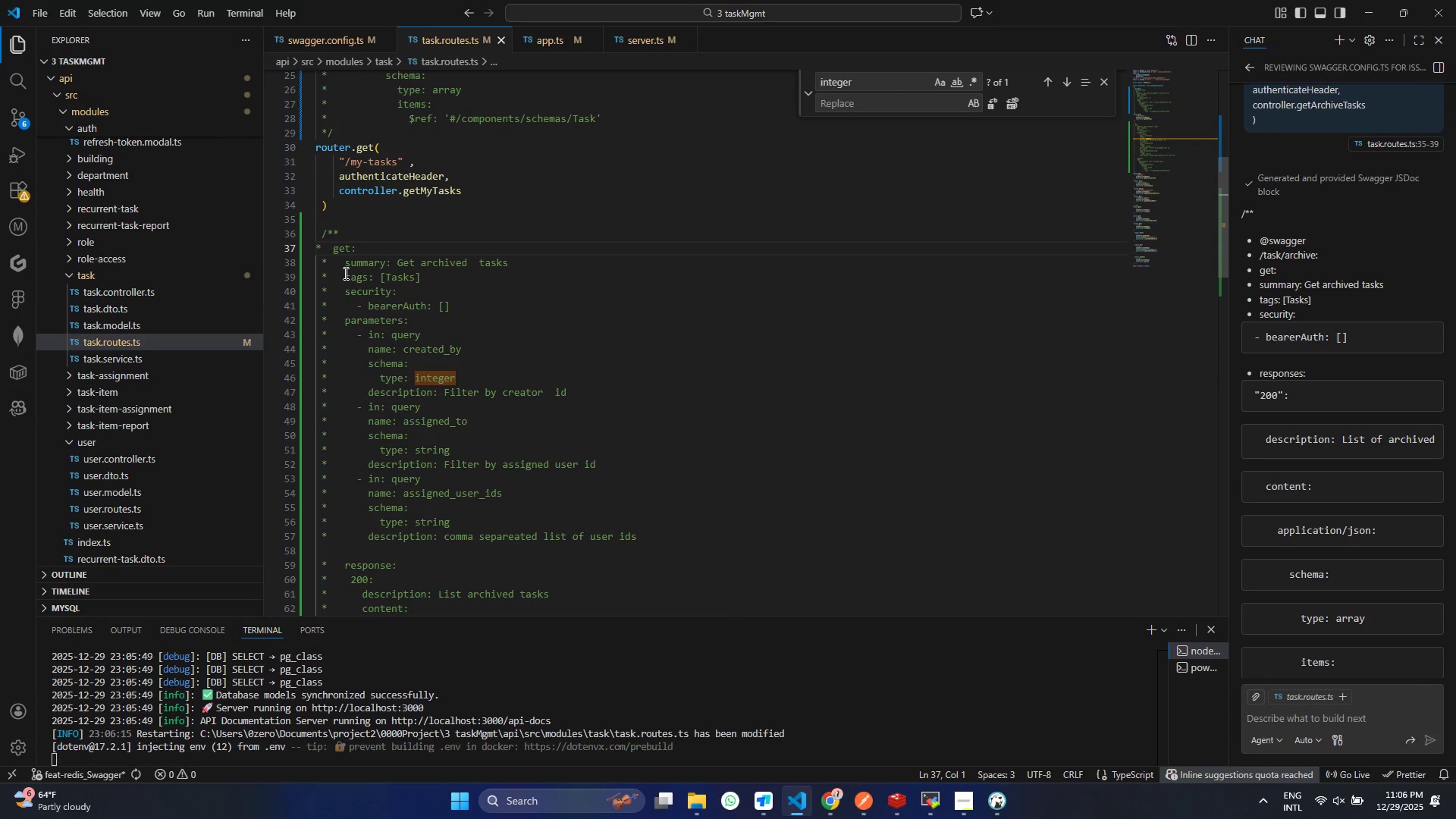 
key(Control+S)
 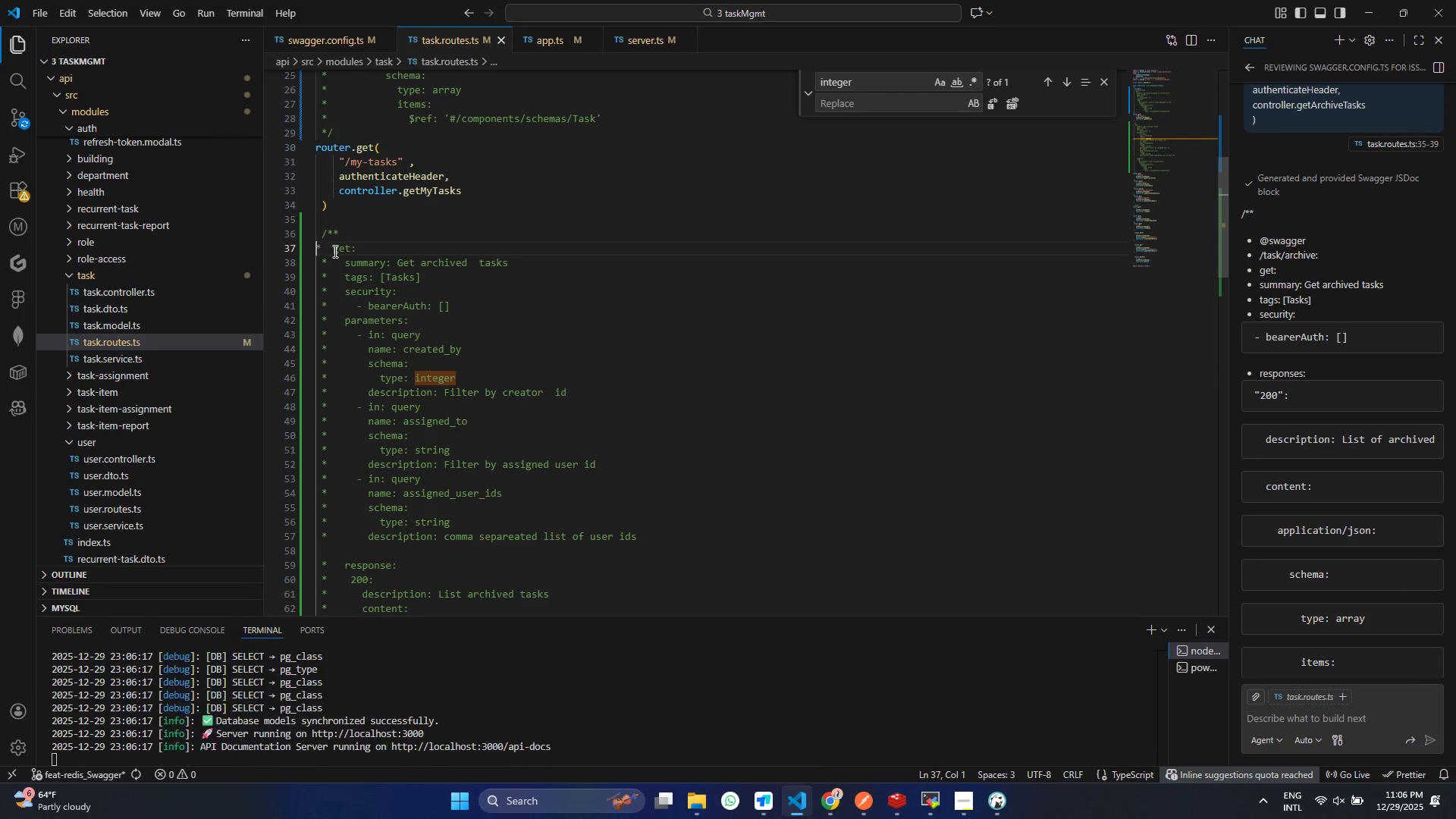 
left_click([334, 251])
 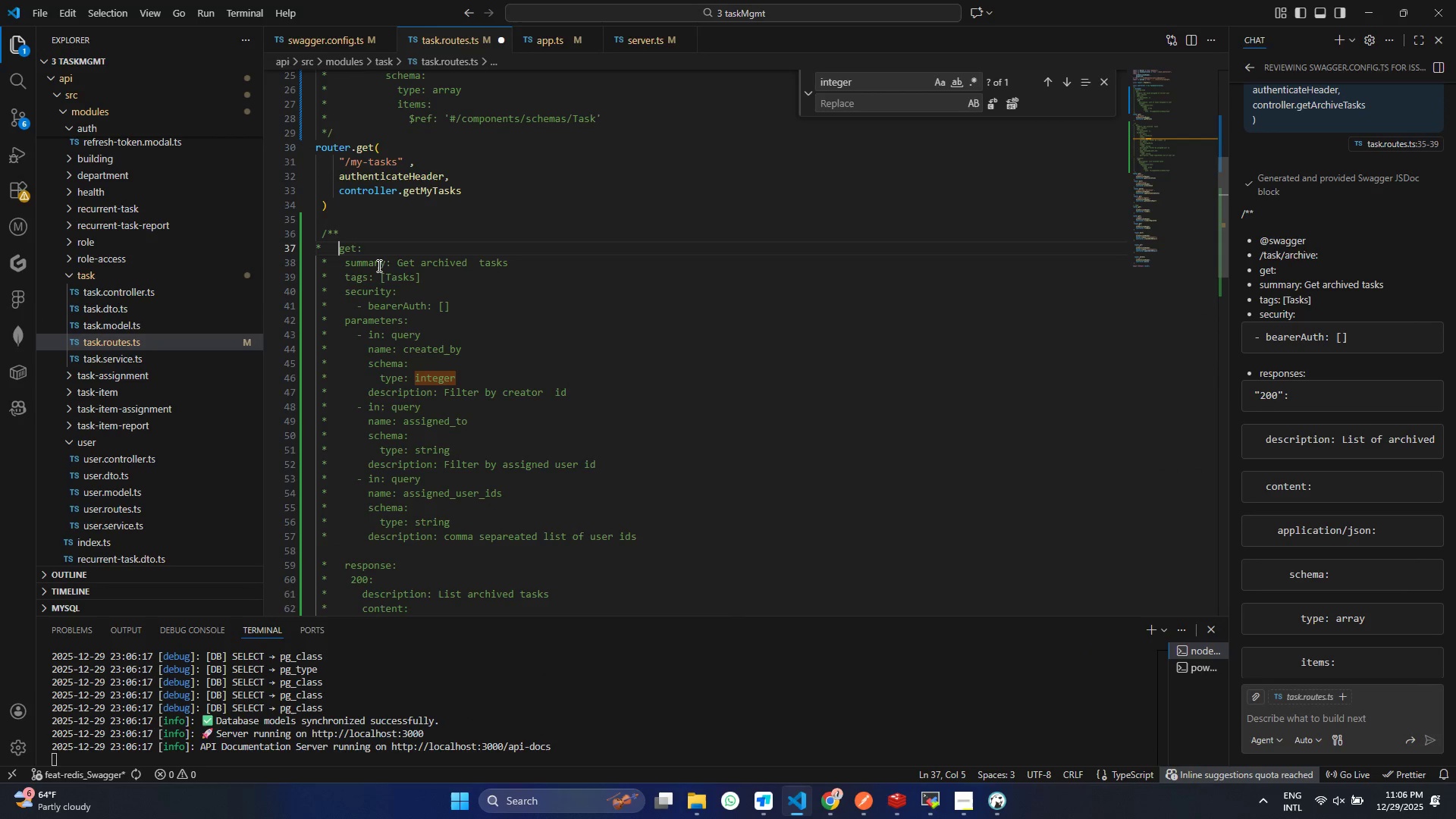 
key(Space)
 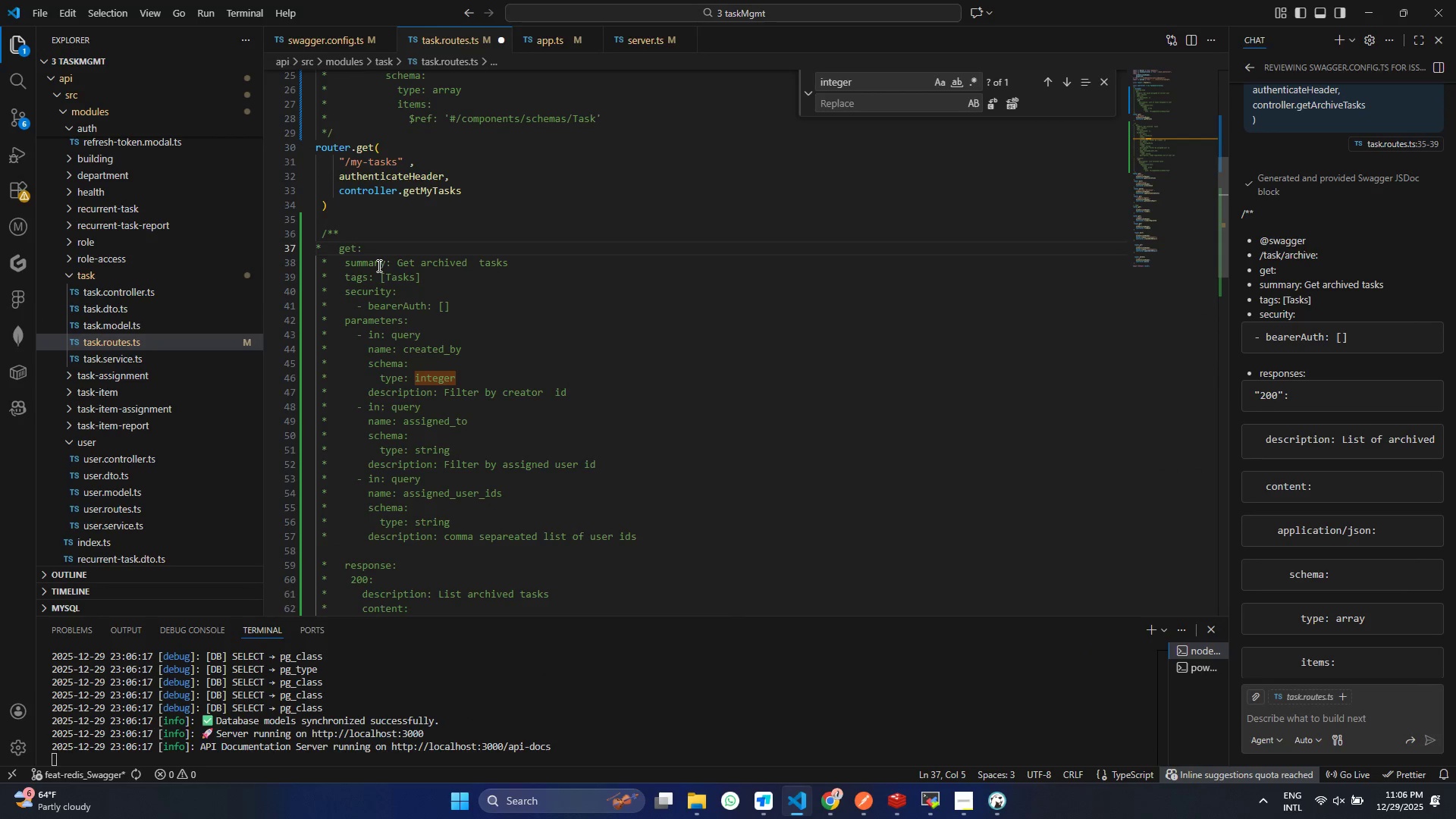 
hold_key(key=ControlLeft, duration=1.5)
 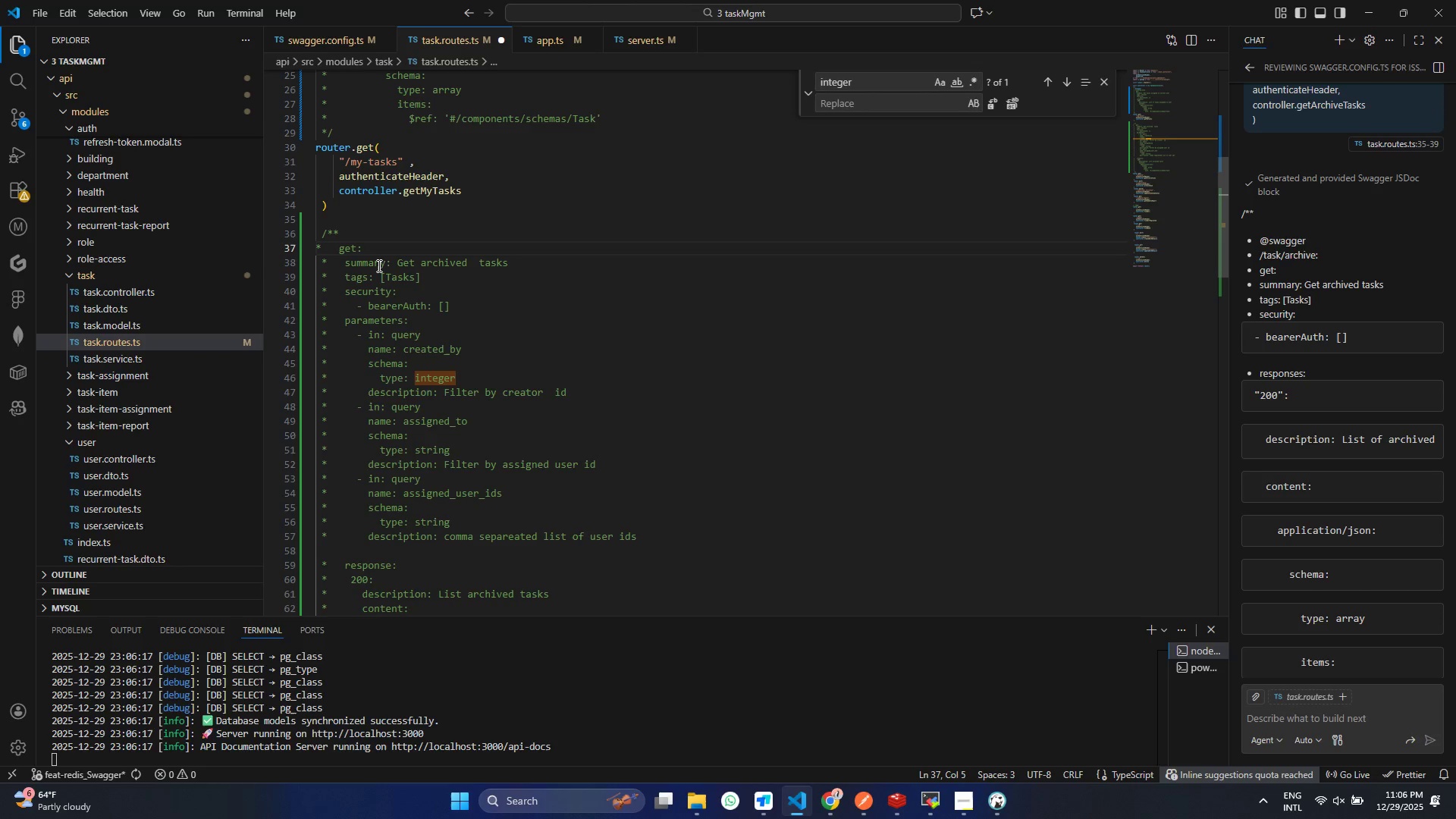 
key(Control+ControlLeft)
 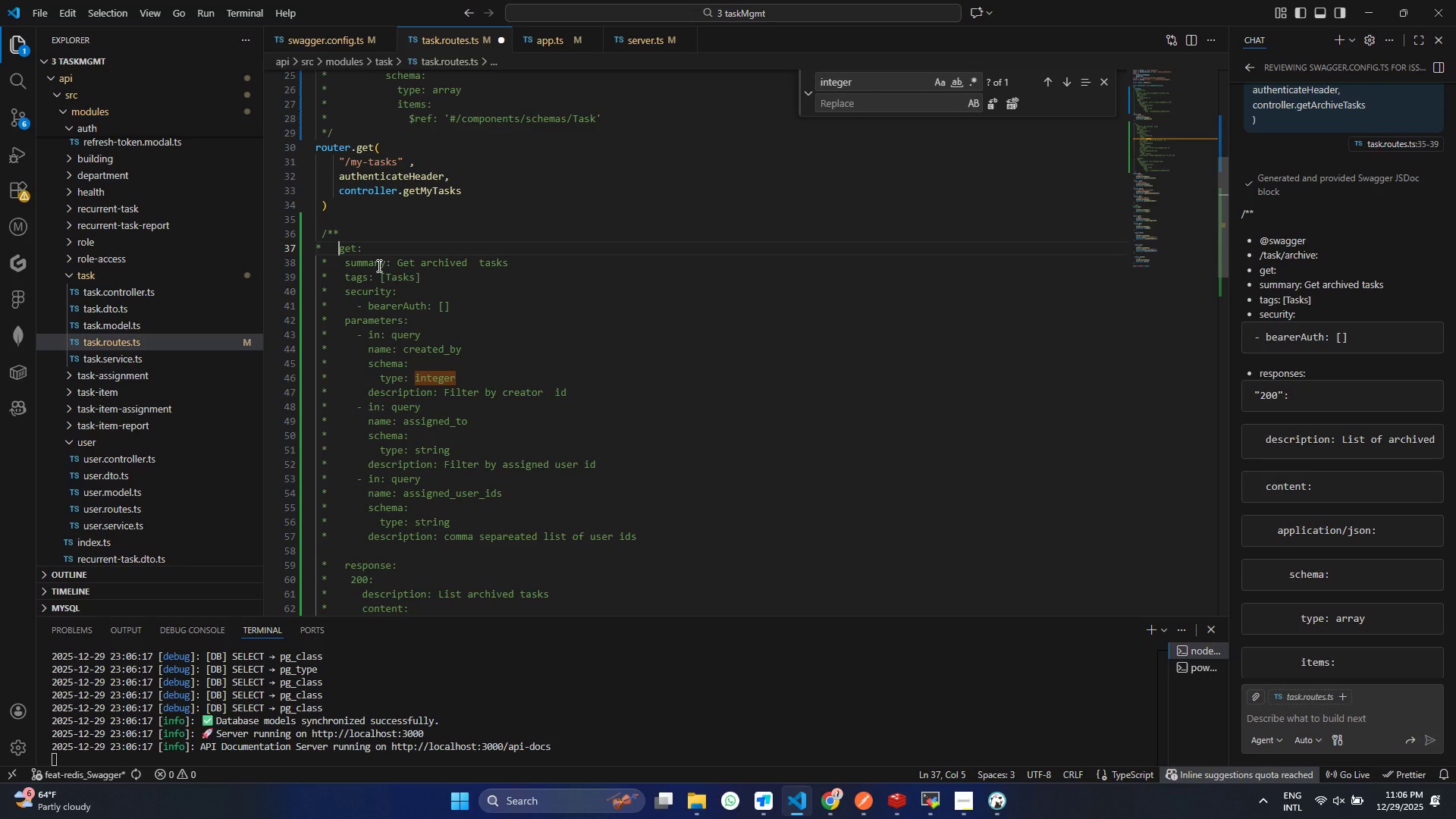 
key(Control+ControlLeft)
 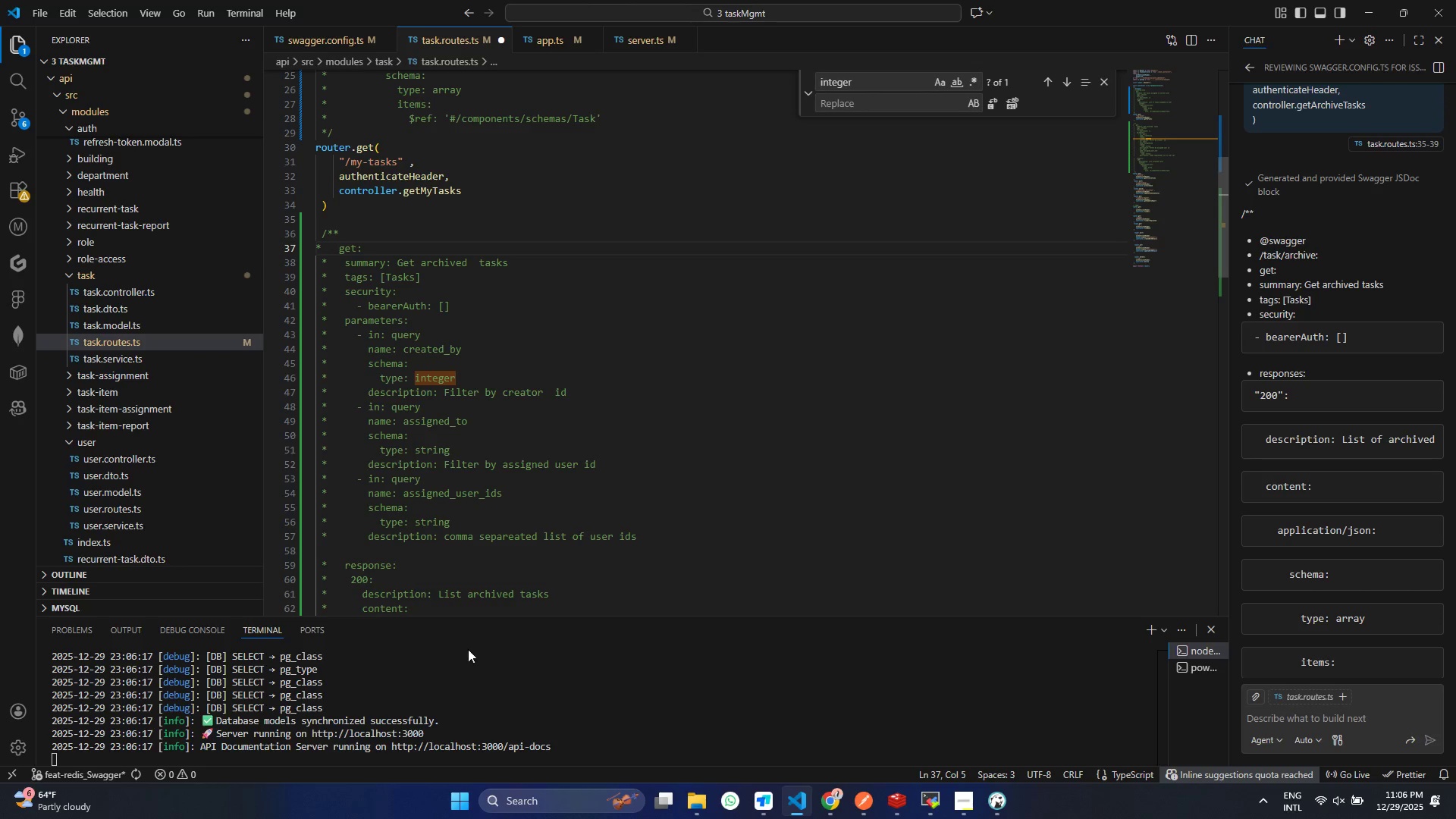 
wait(5.72)
 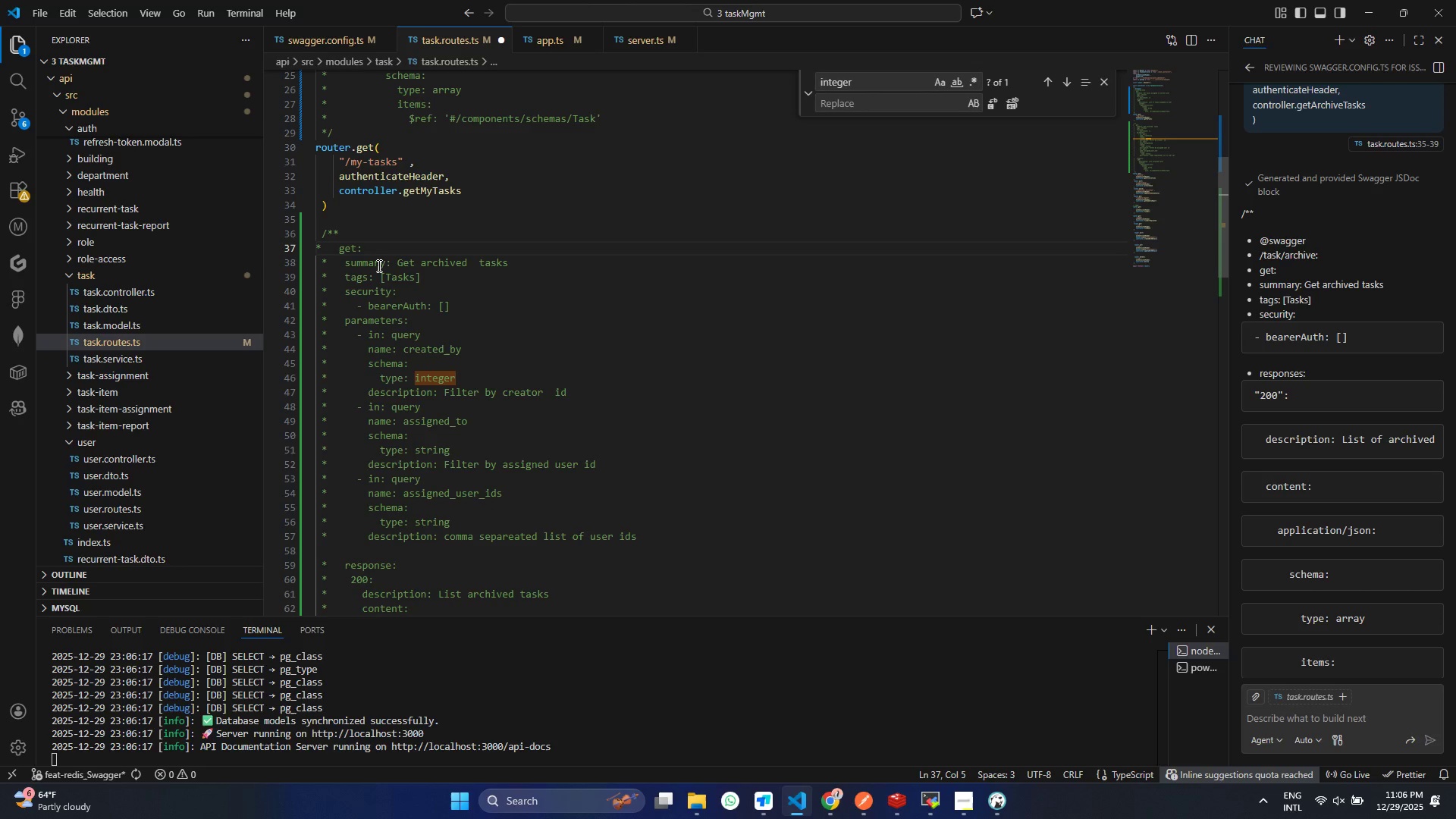 
left_click([824, 807])
 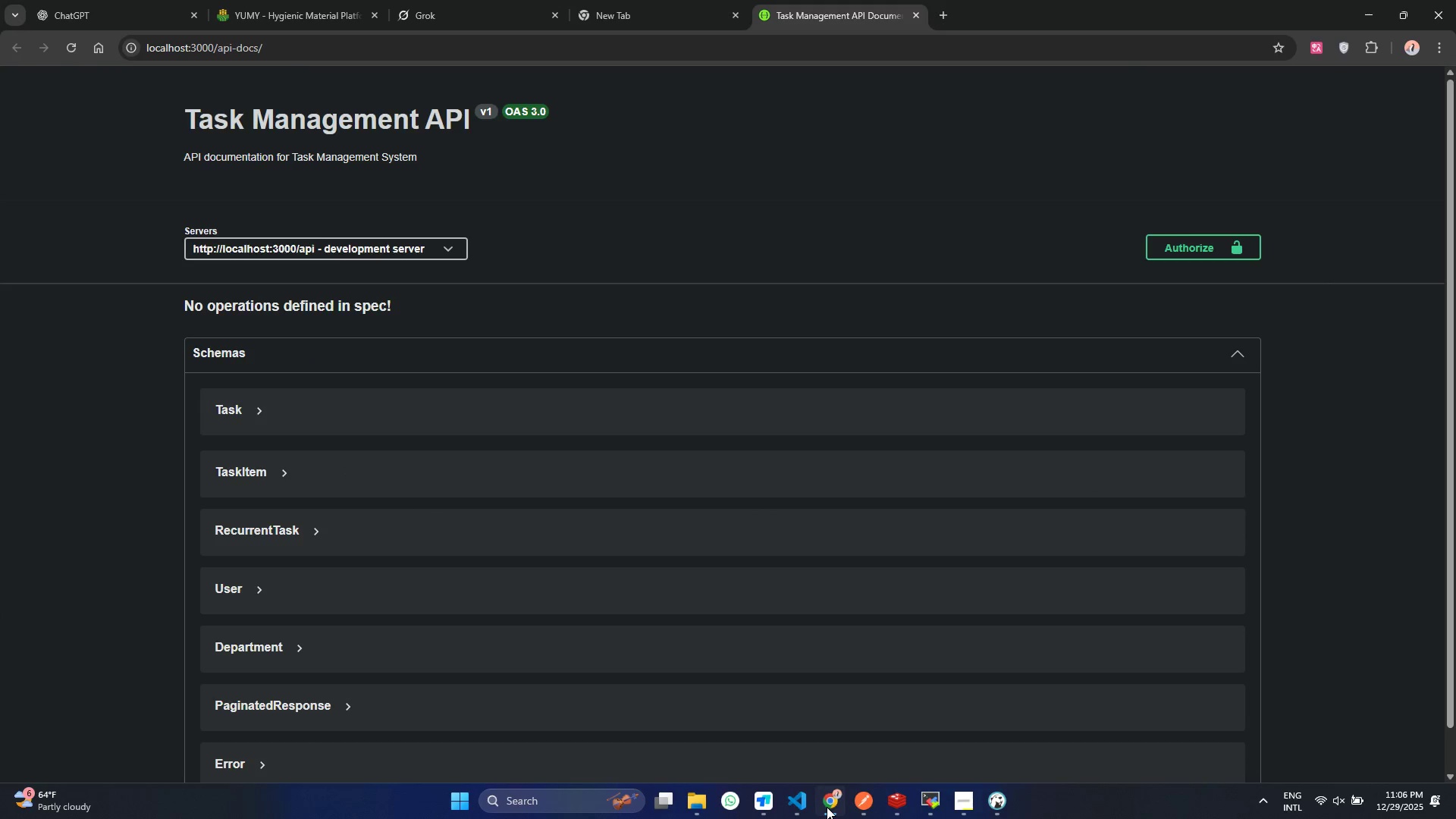 
left_click([827, 807])
 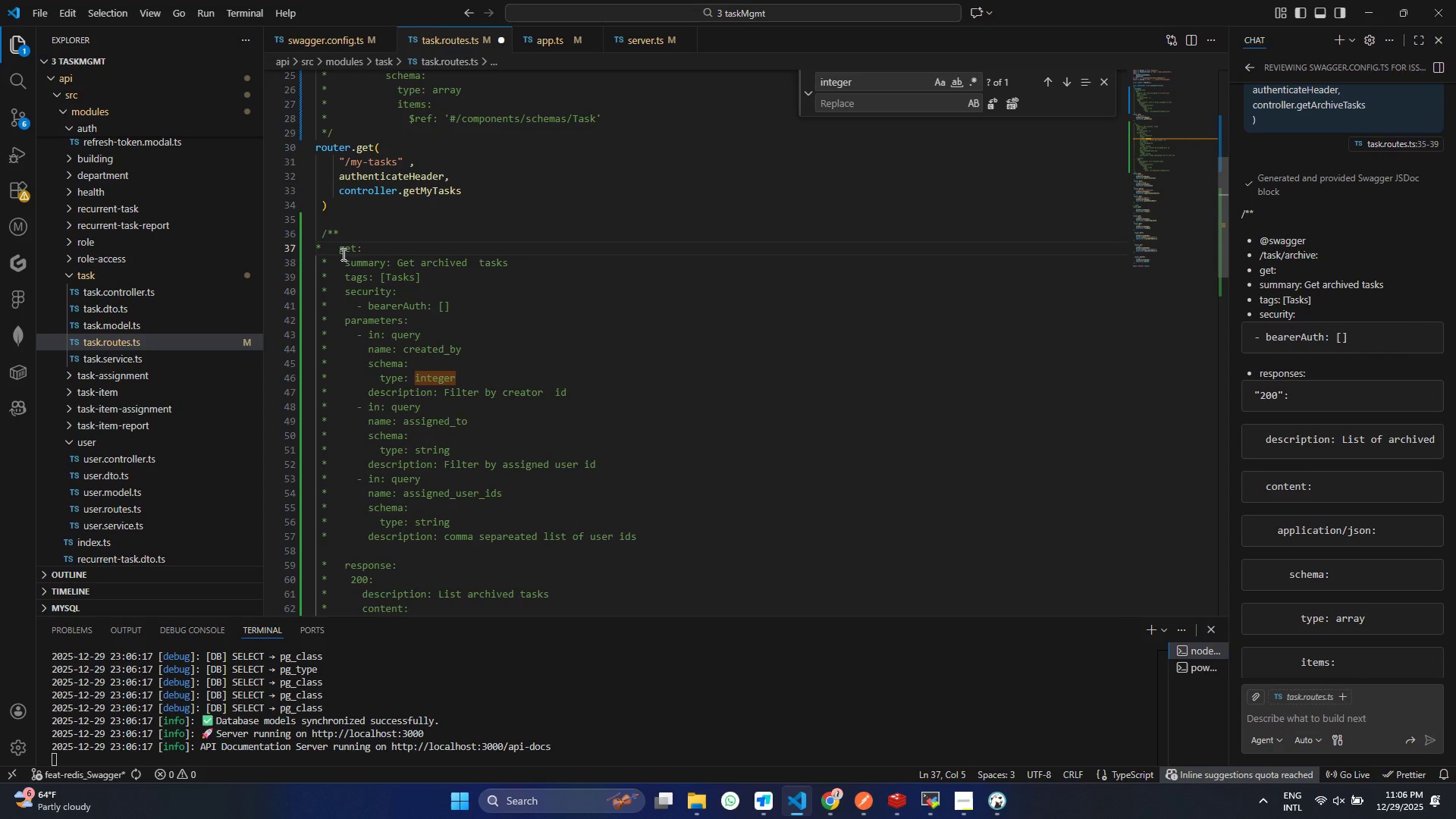 
key(Backspace)
 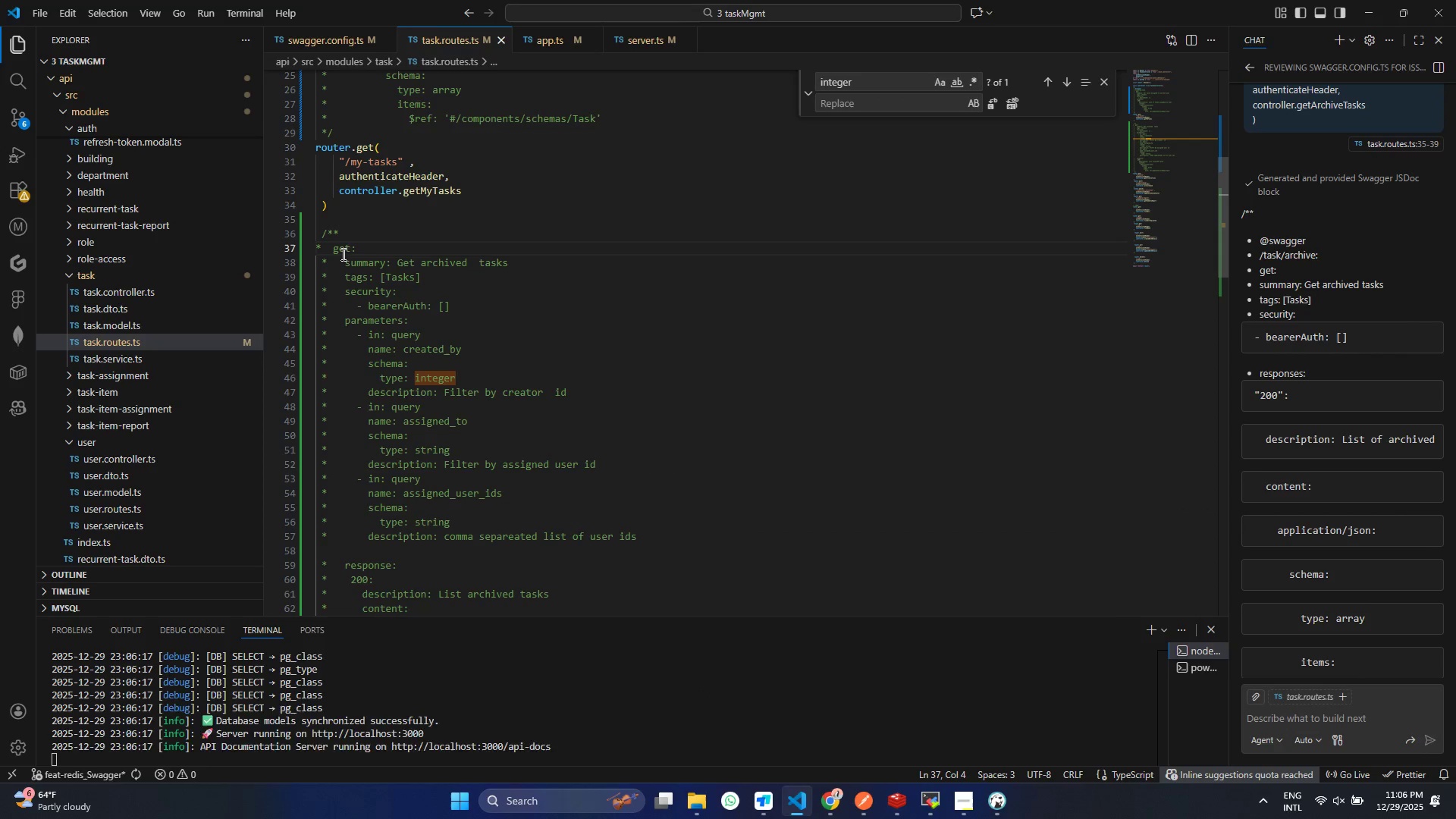 
key(Control+ControlLeft)
 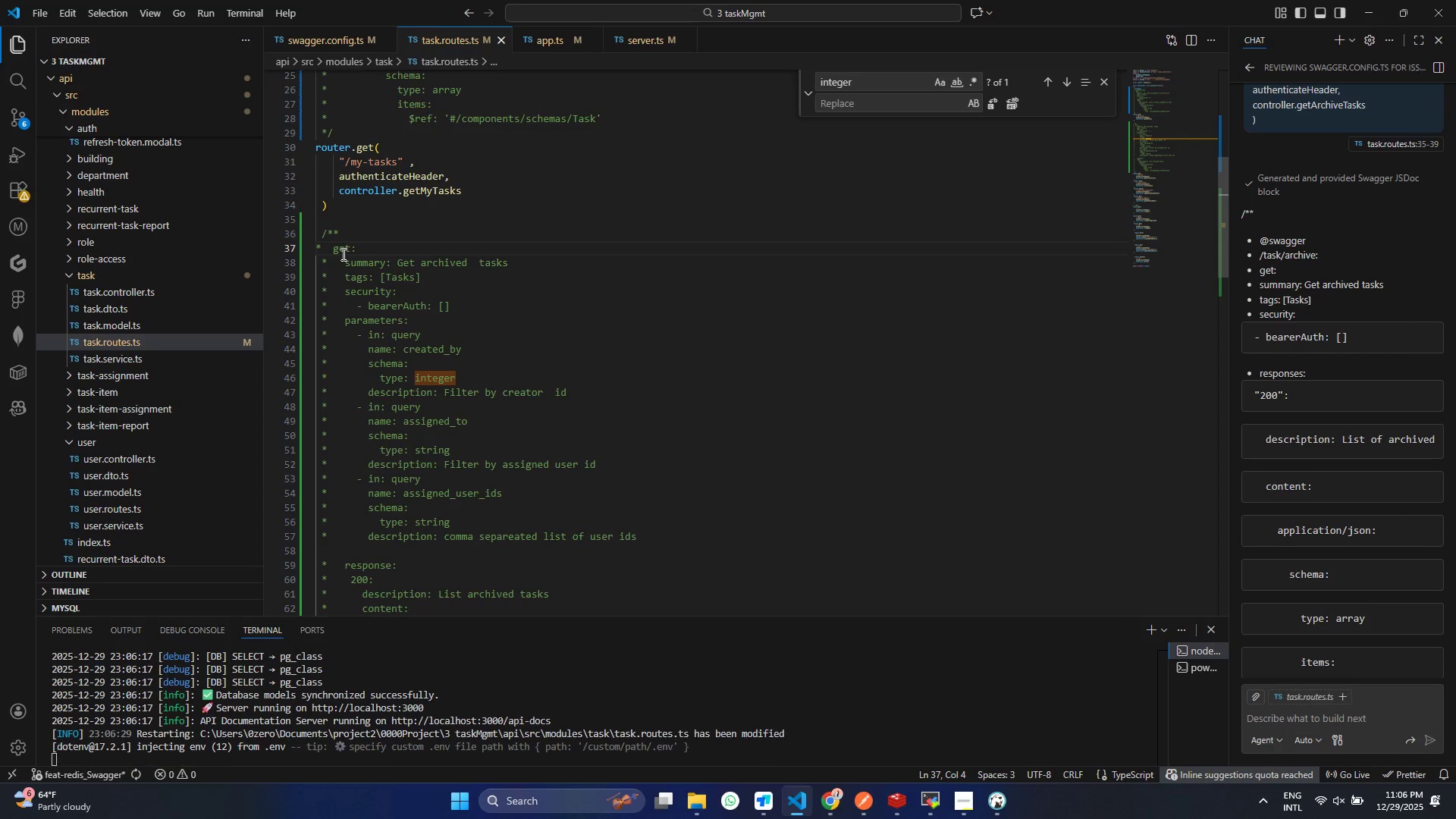 
key(Control+S)
 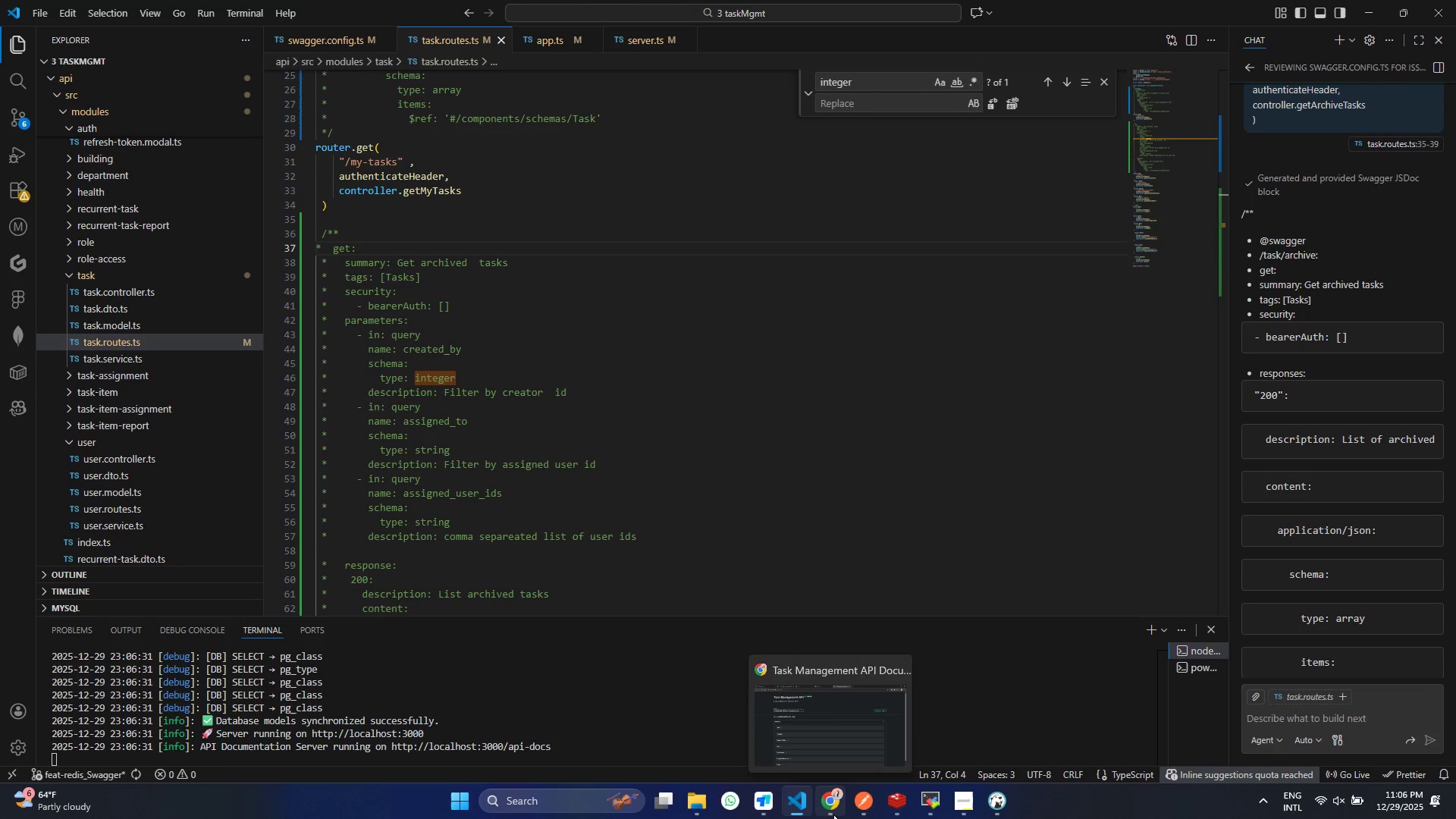 
left_click([833, 814])
 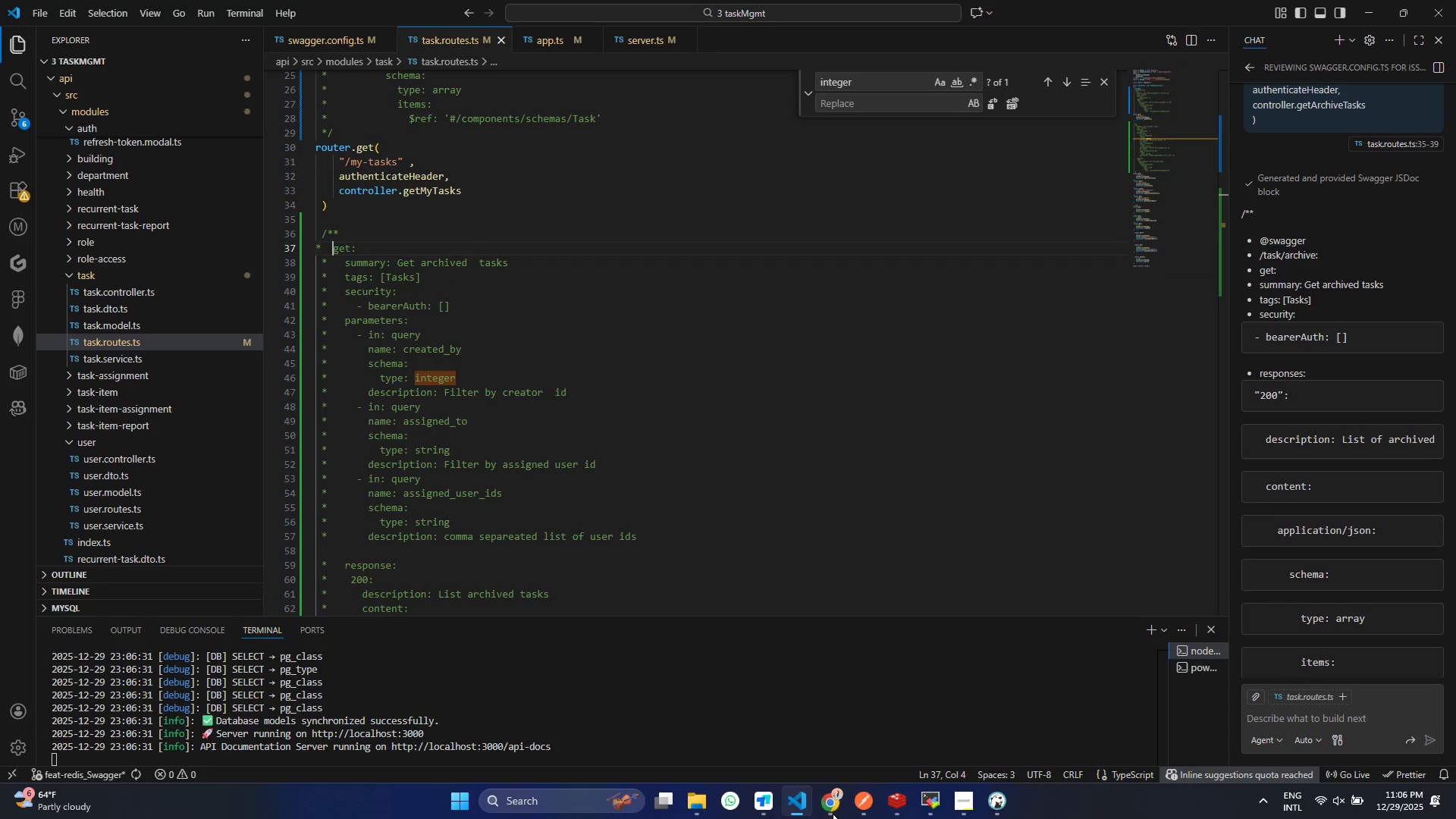 
double_click([833, 814])
 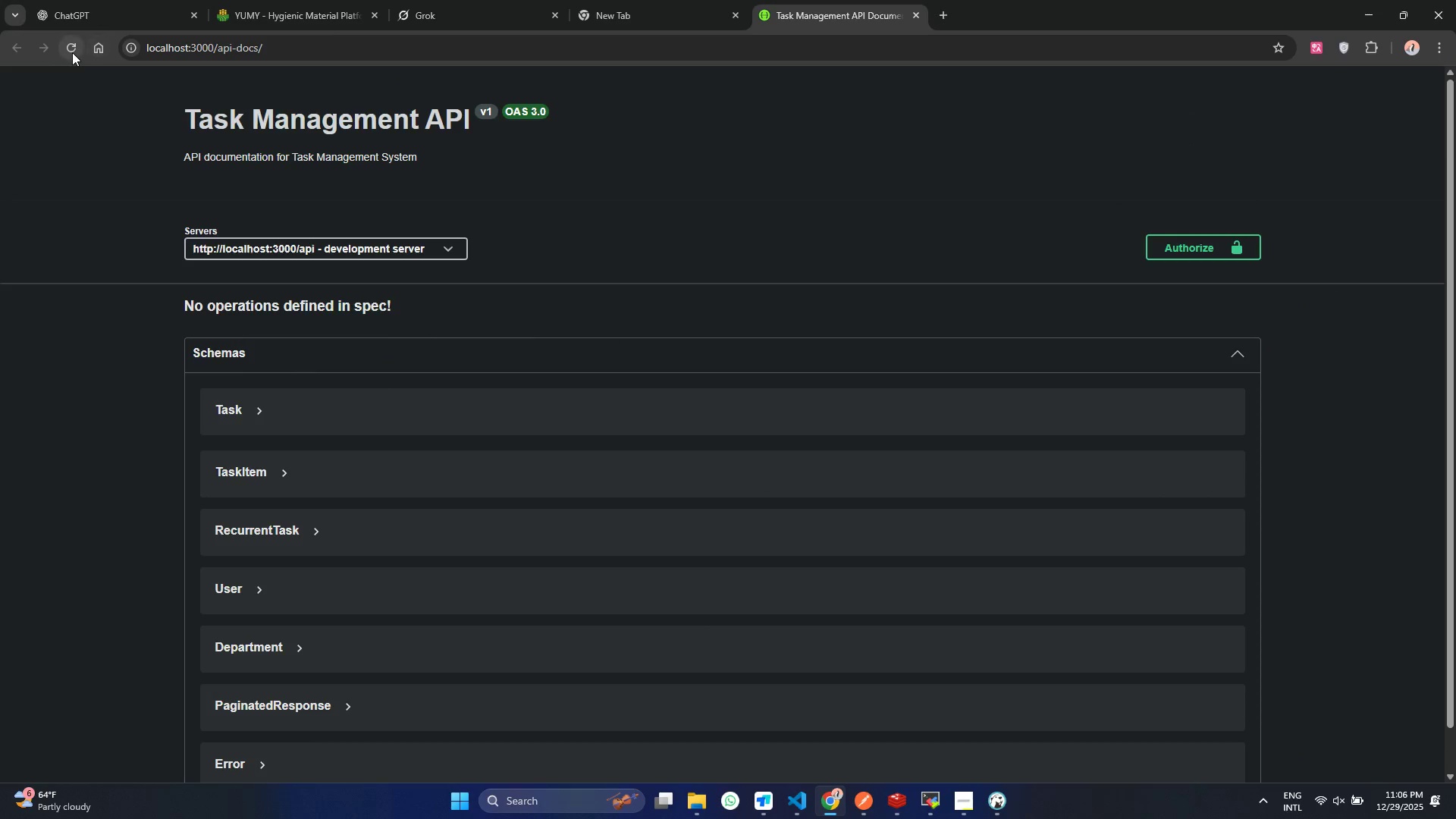 
left_click([72, 52])
 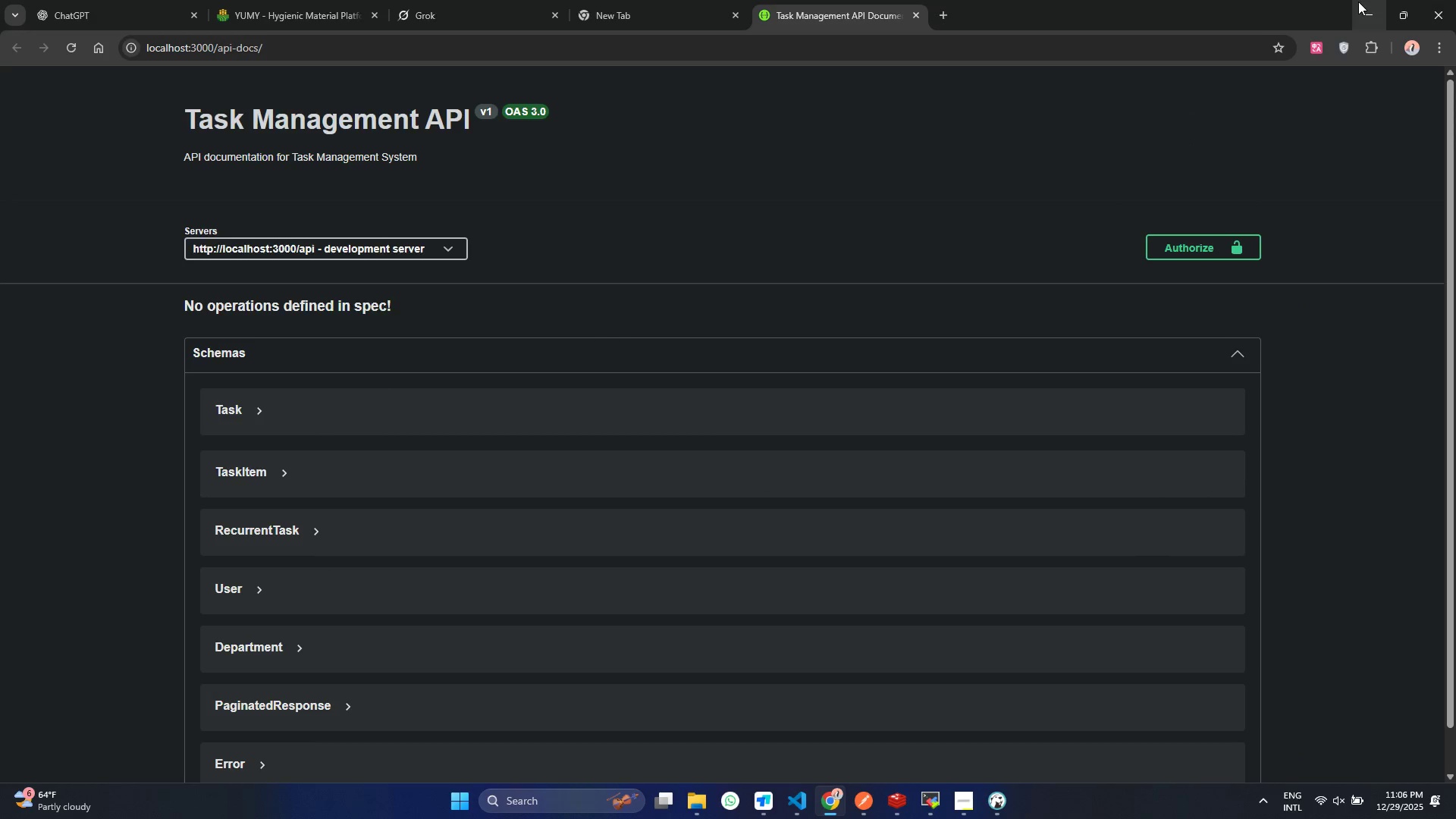 
left_click([1358, 2])
 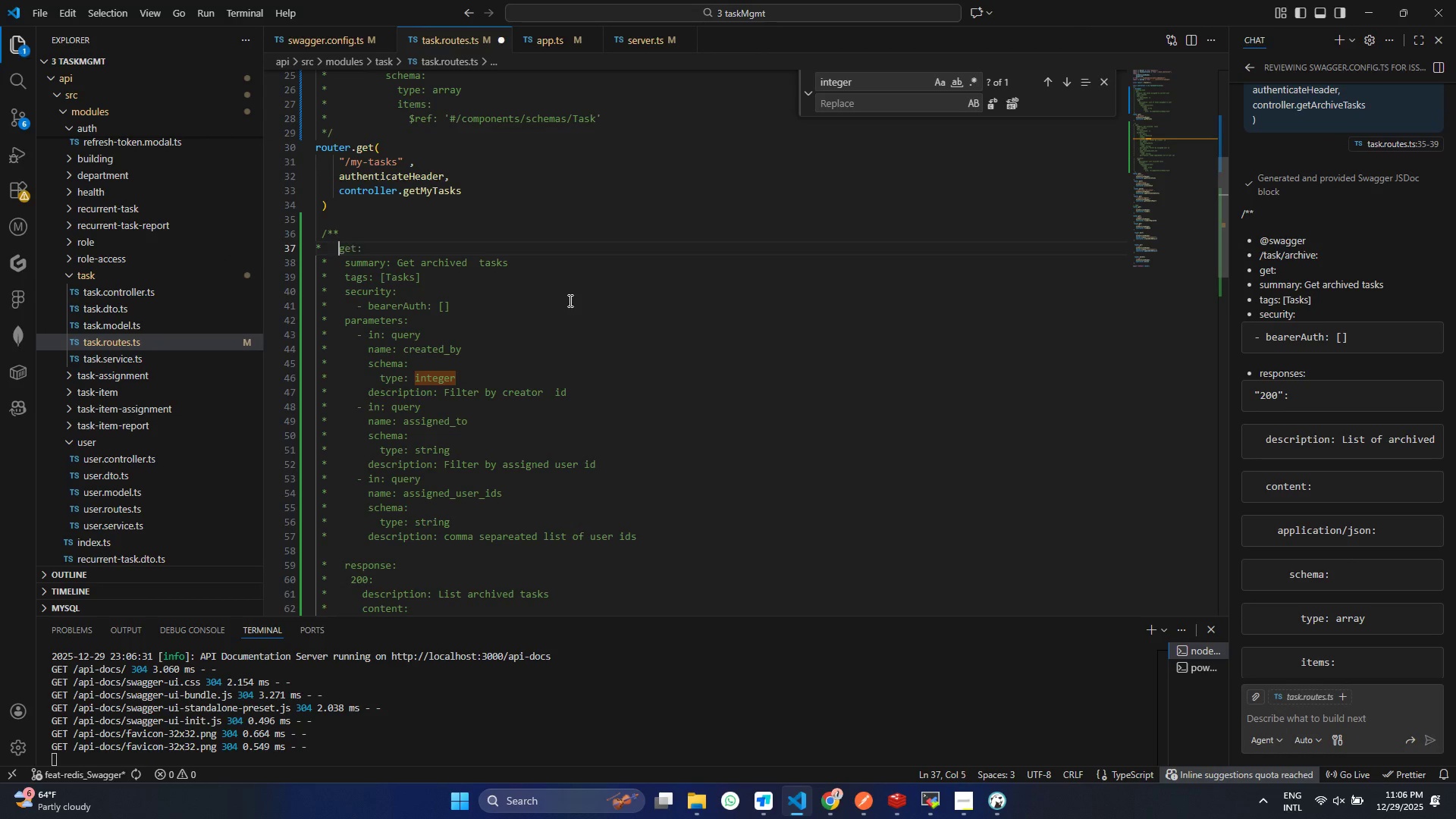 
key(Space)
 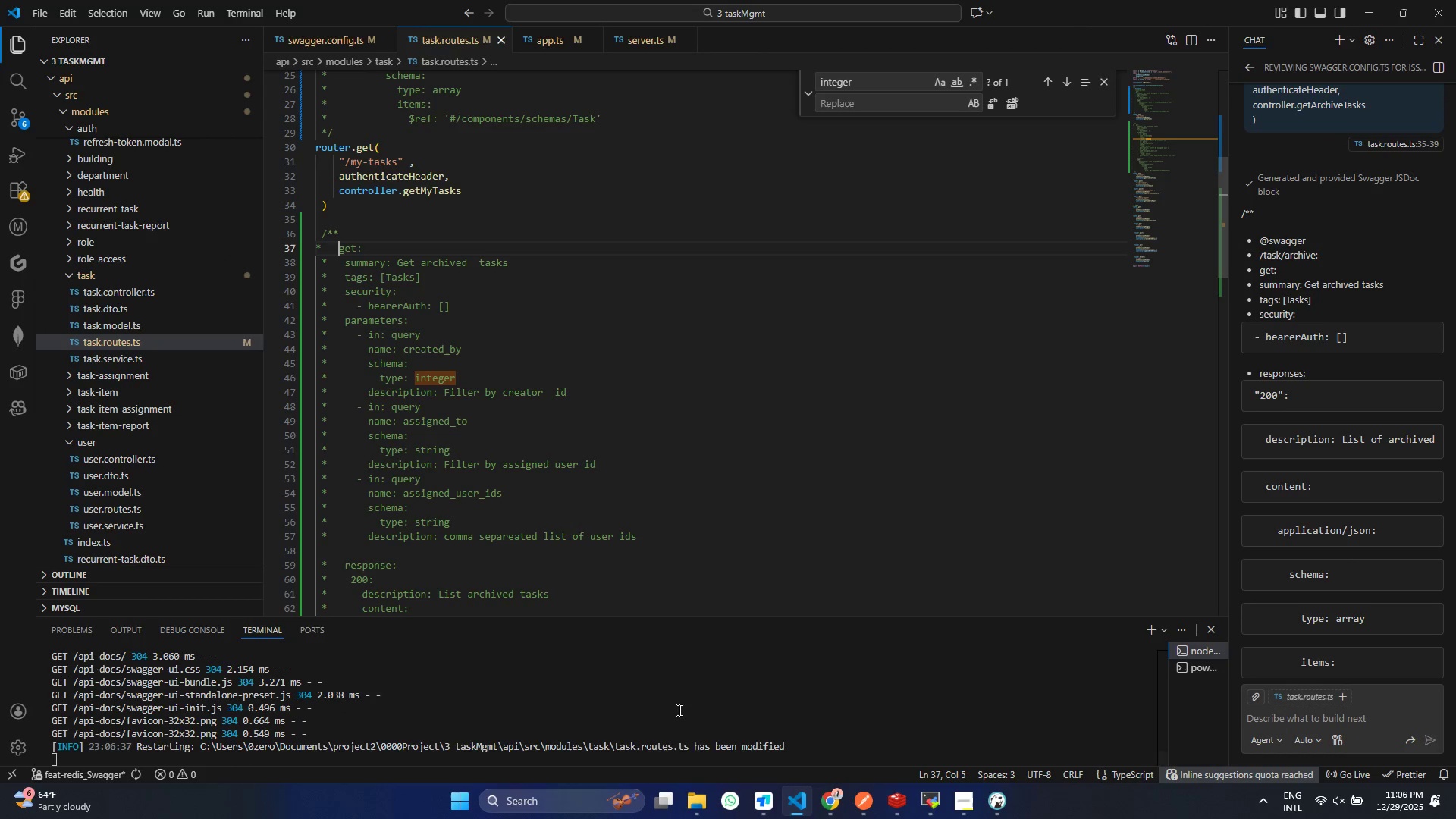 
key(Control+ControlLeft)
 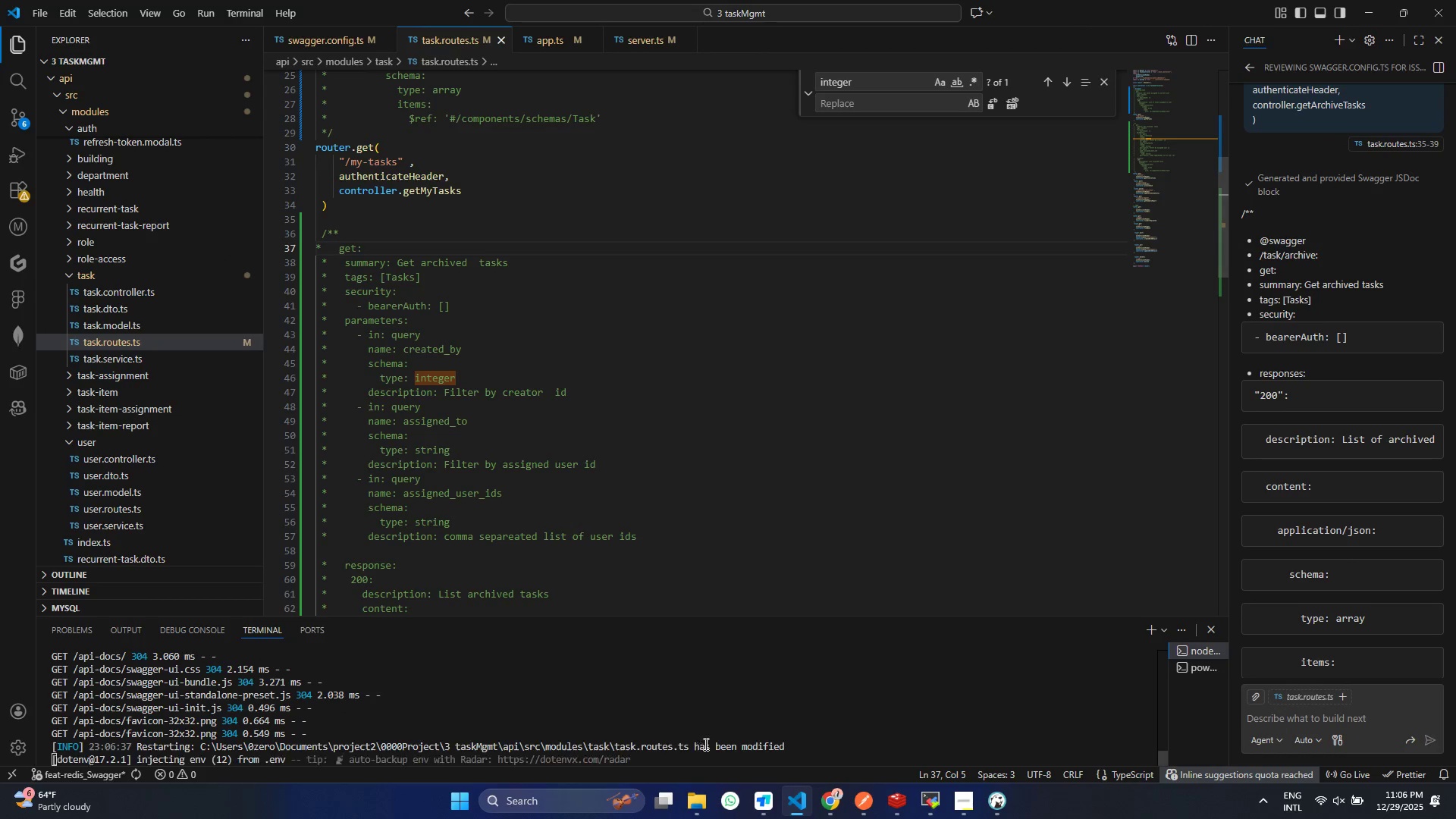 
key(Control+S)
 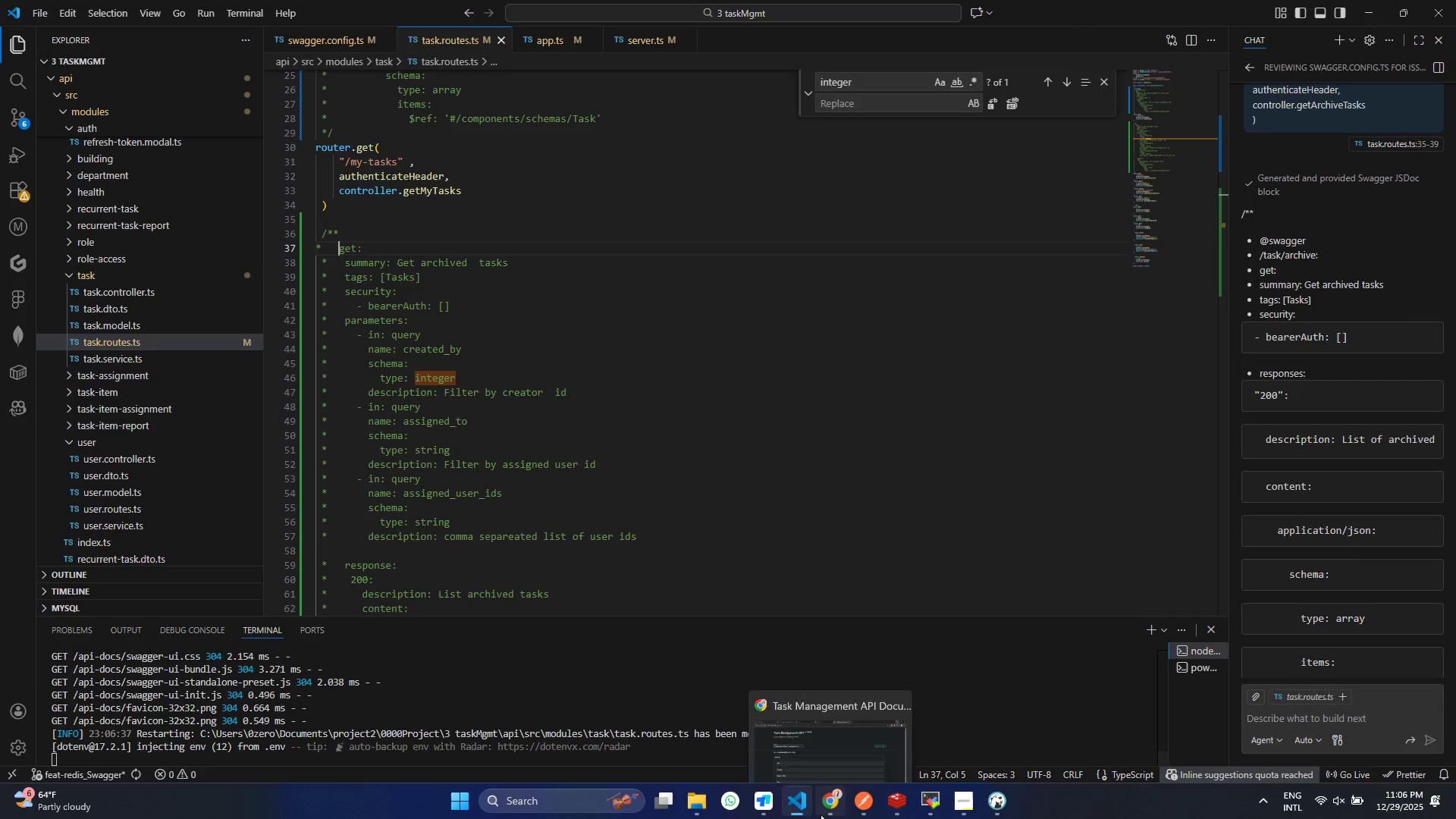 
left_click([821, 814])
 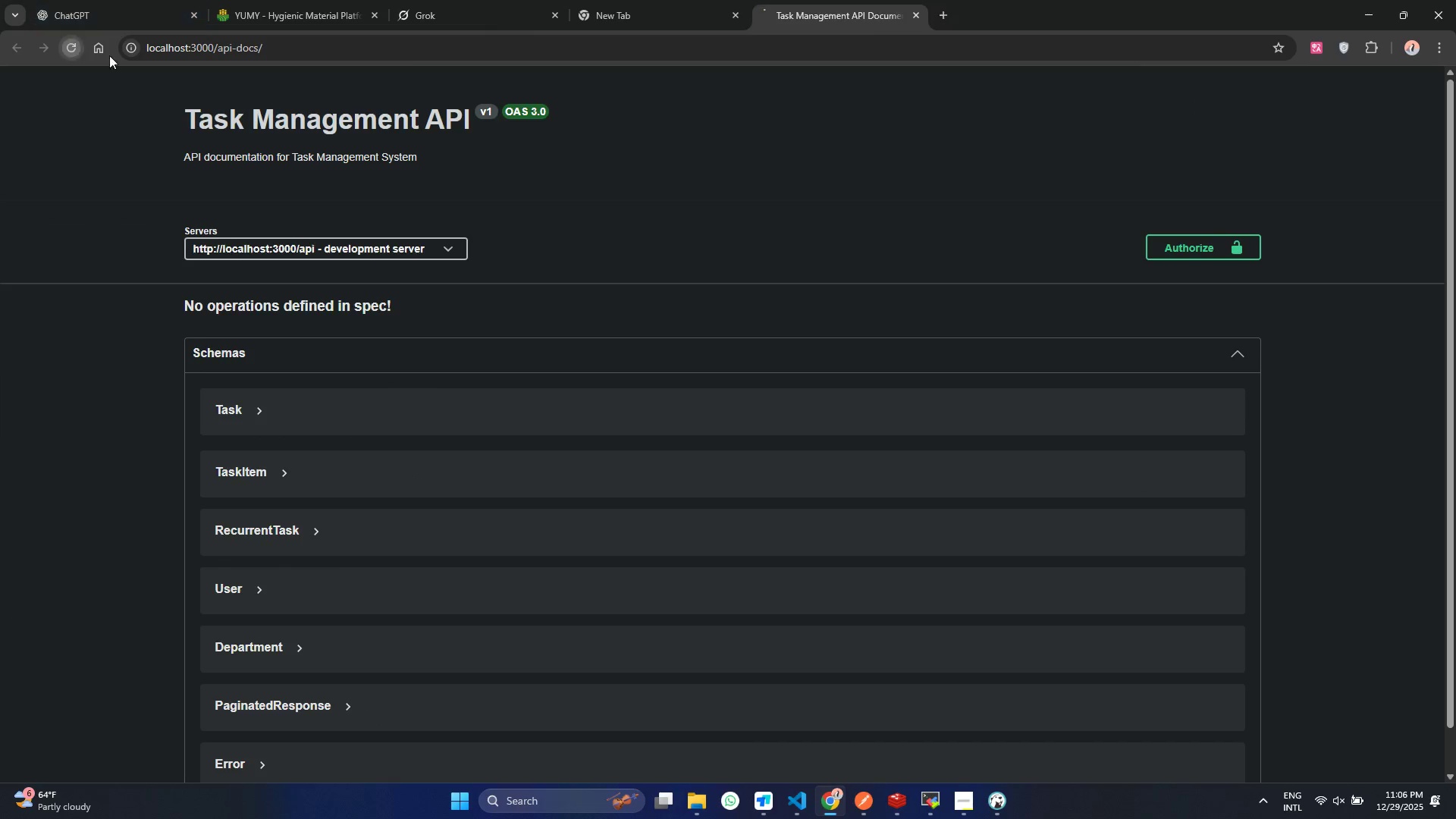 
left_click([69, 46])
 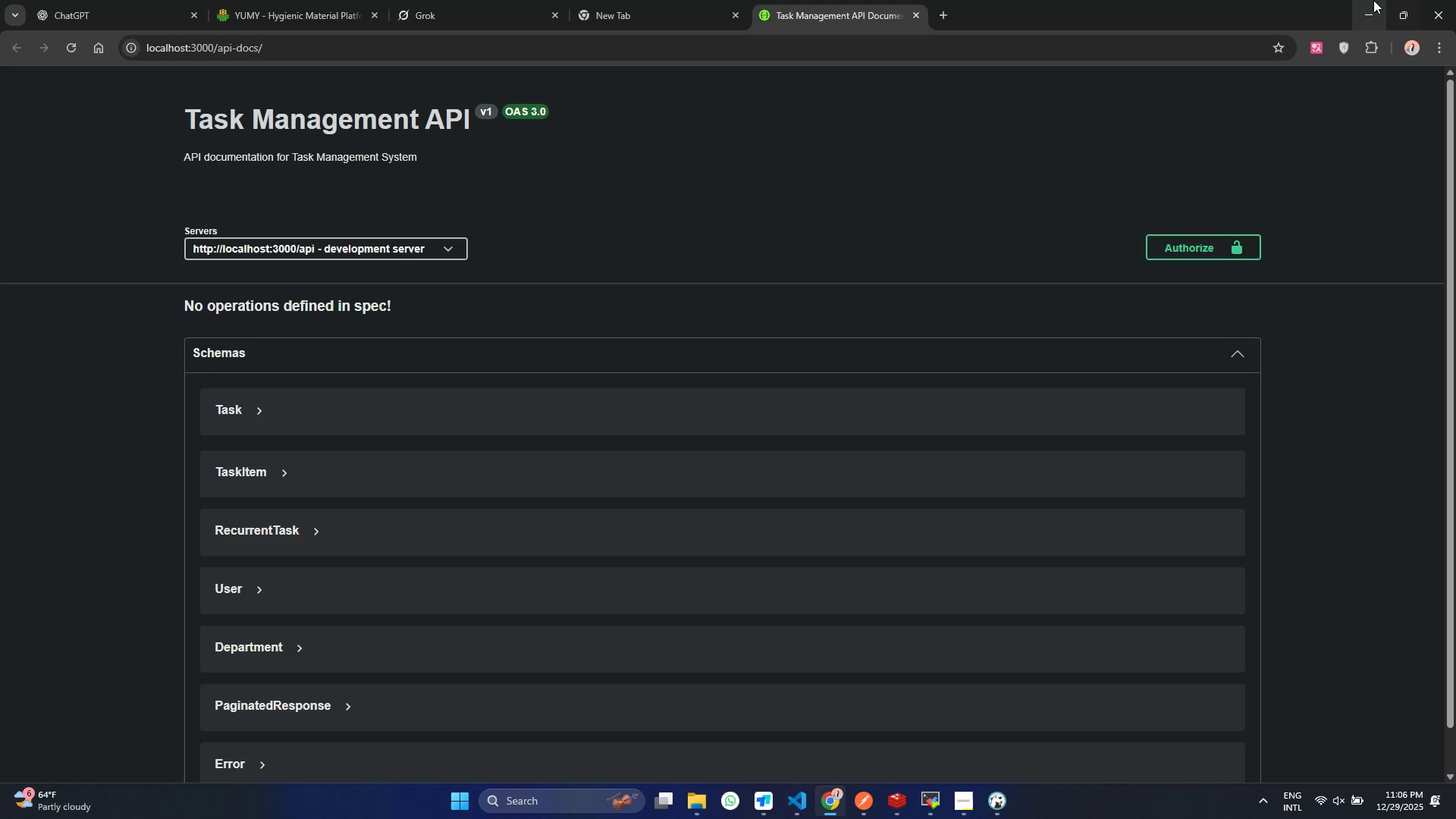 
left_click([1373, 0])
 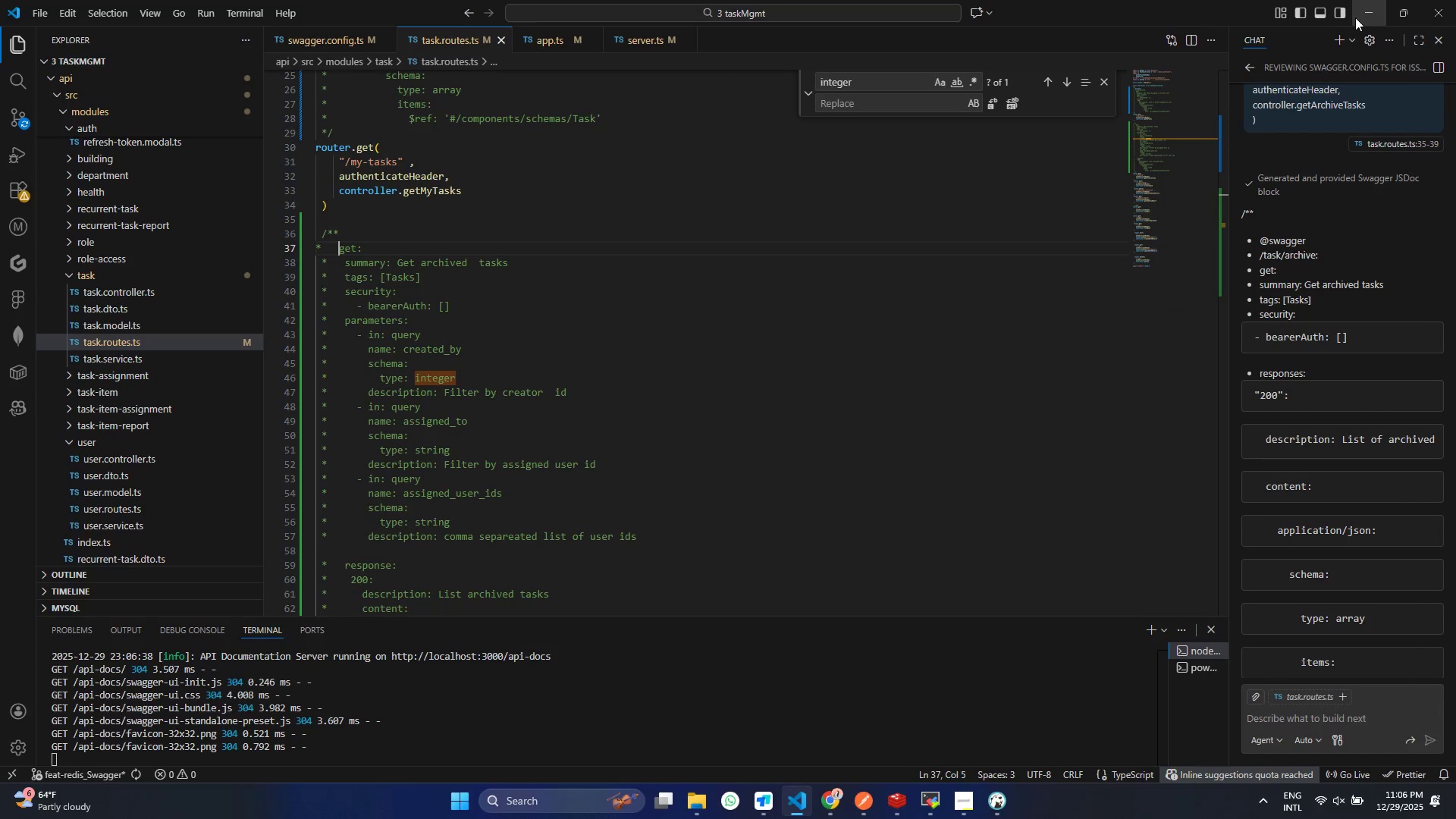 
mouse_move([1386, 14])
 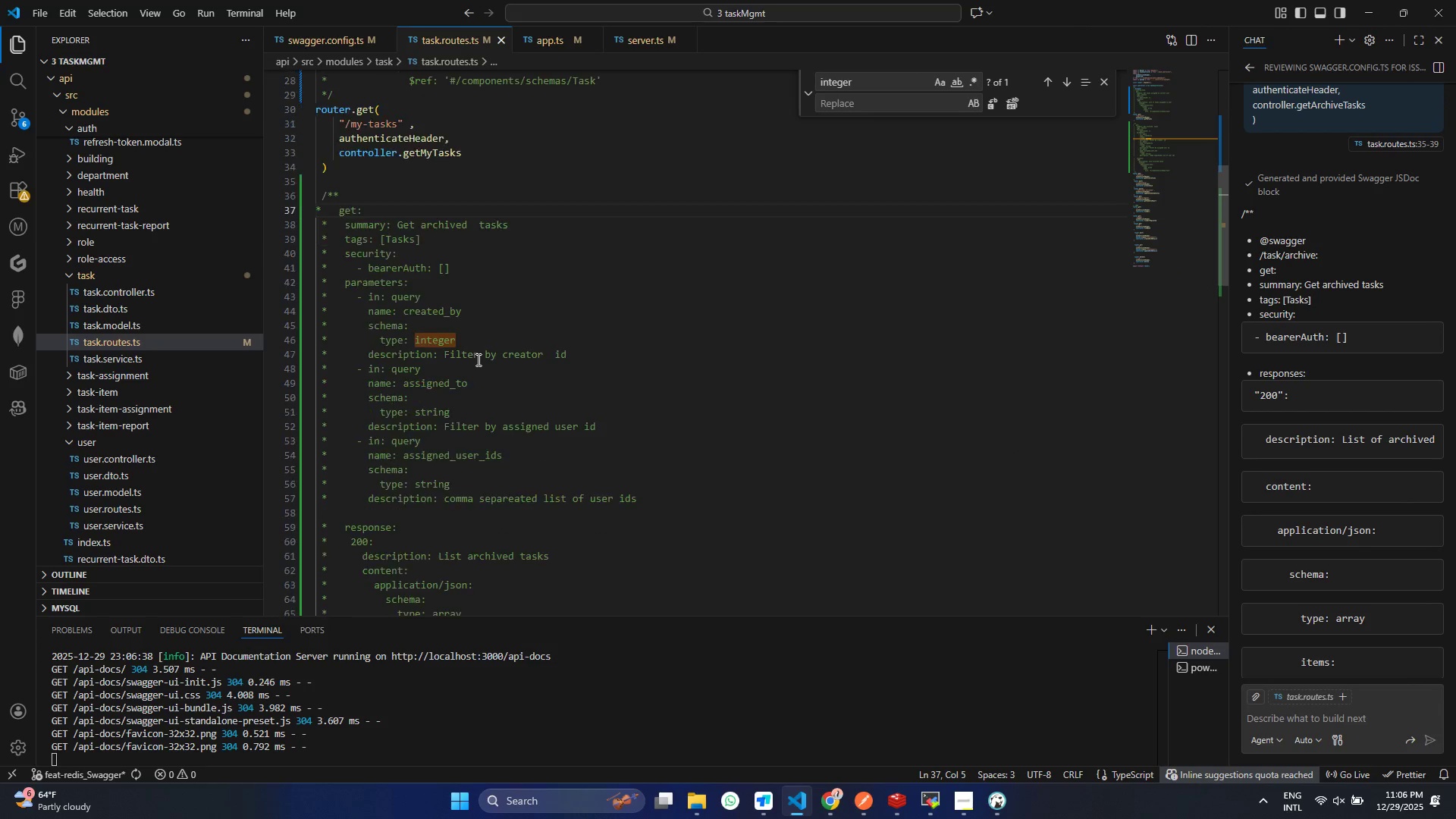 
scroll: coordinate [477, 359], scroll_direction: down, amount: 1.0
 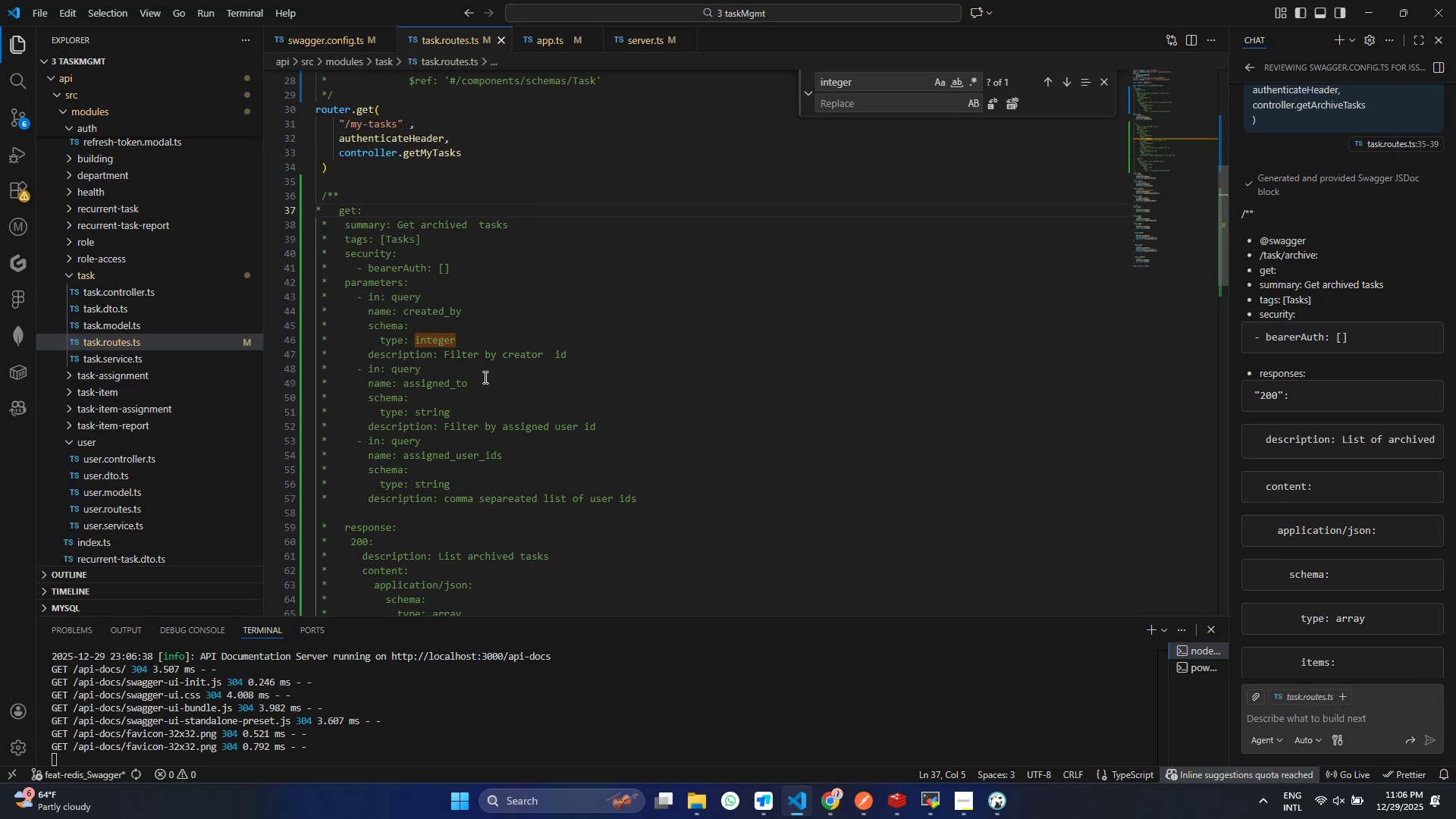 
wait(7.12)
 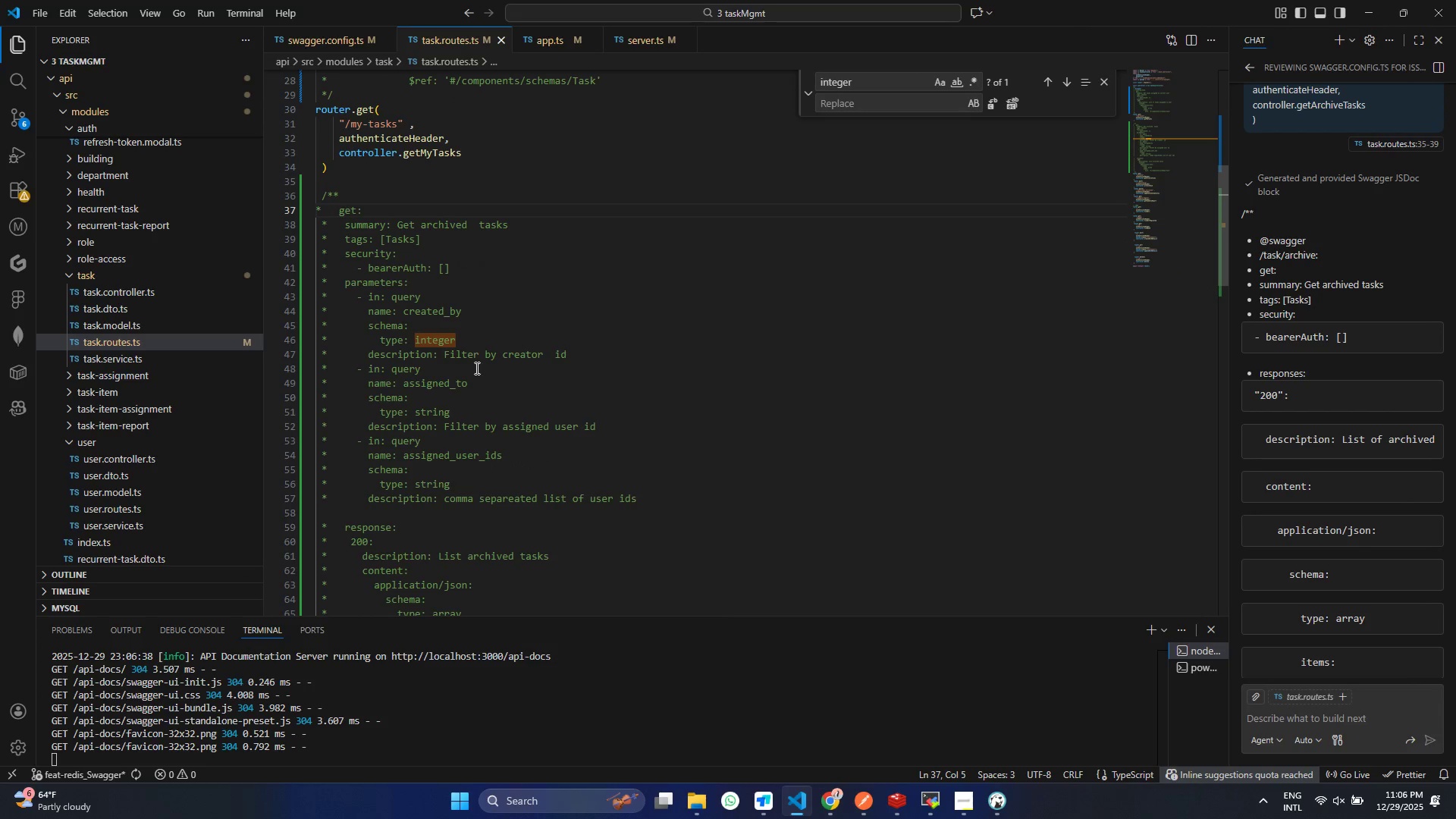 
scroll: coordinate [488, 381], scroll_direction: down, amount: 16.0
 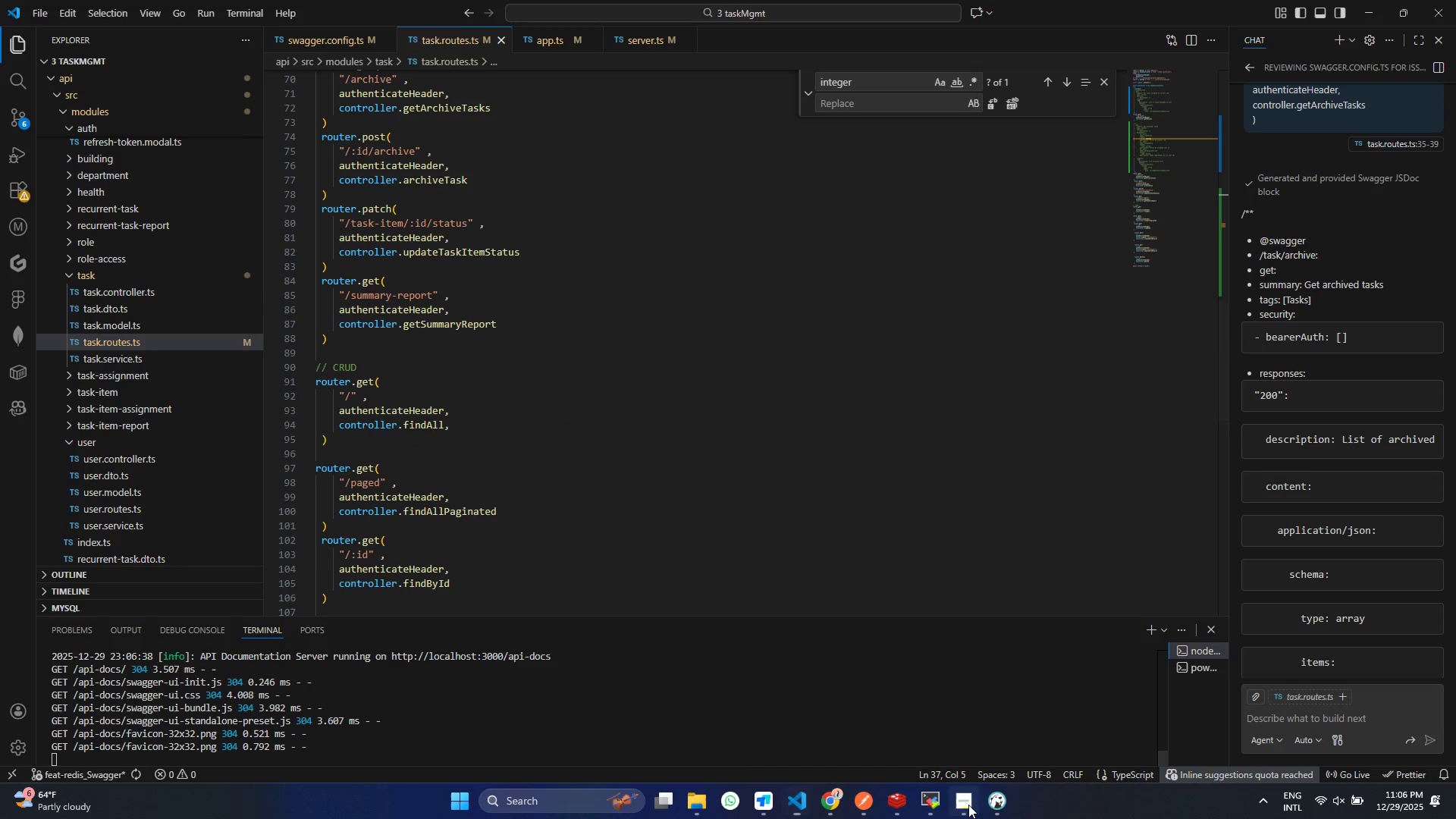 
left_click([968, 805])